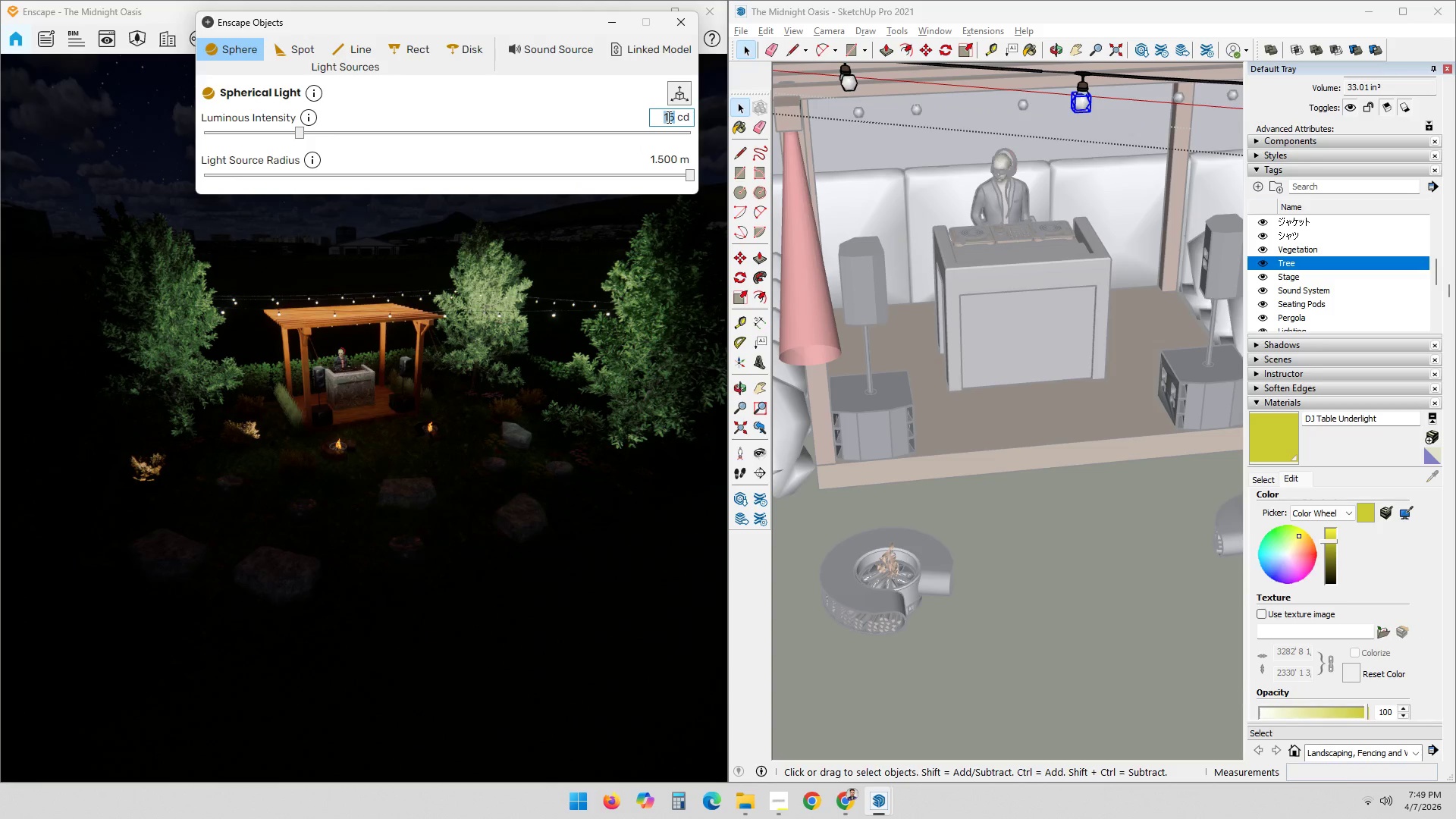 
key(Numpad2)
 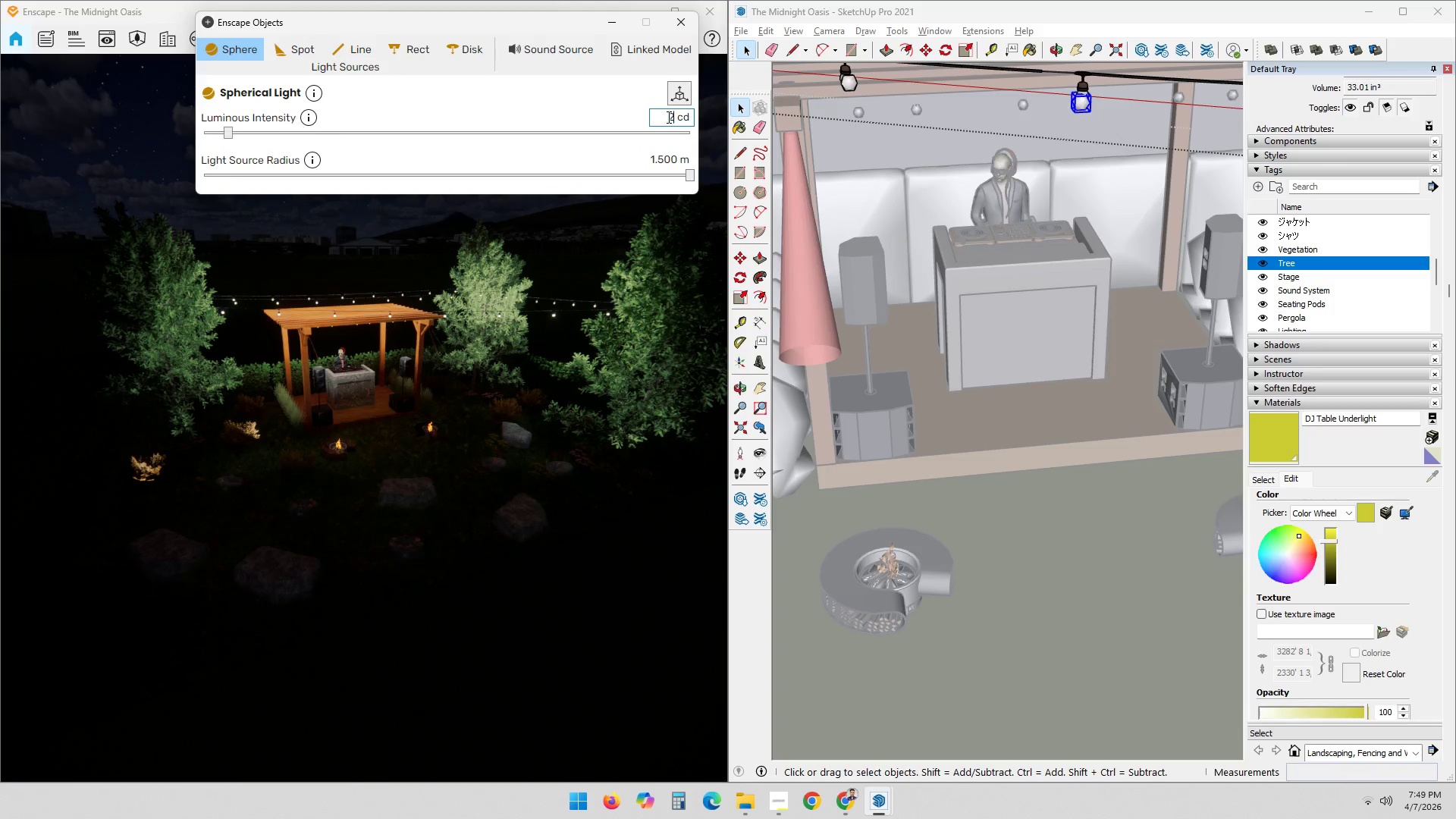 
key(Numpad5)
 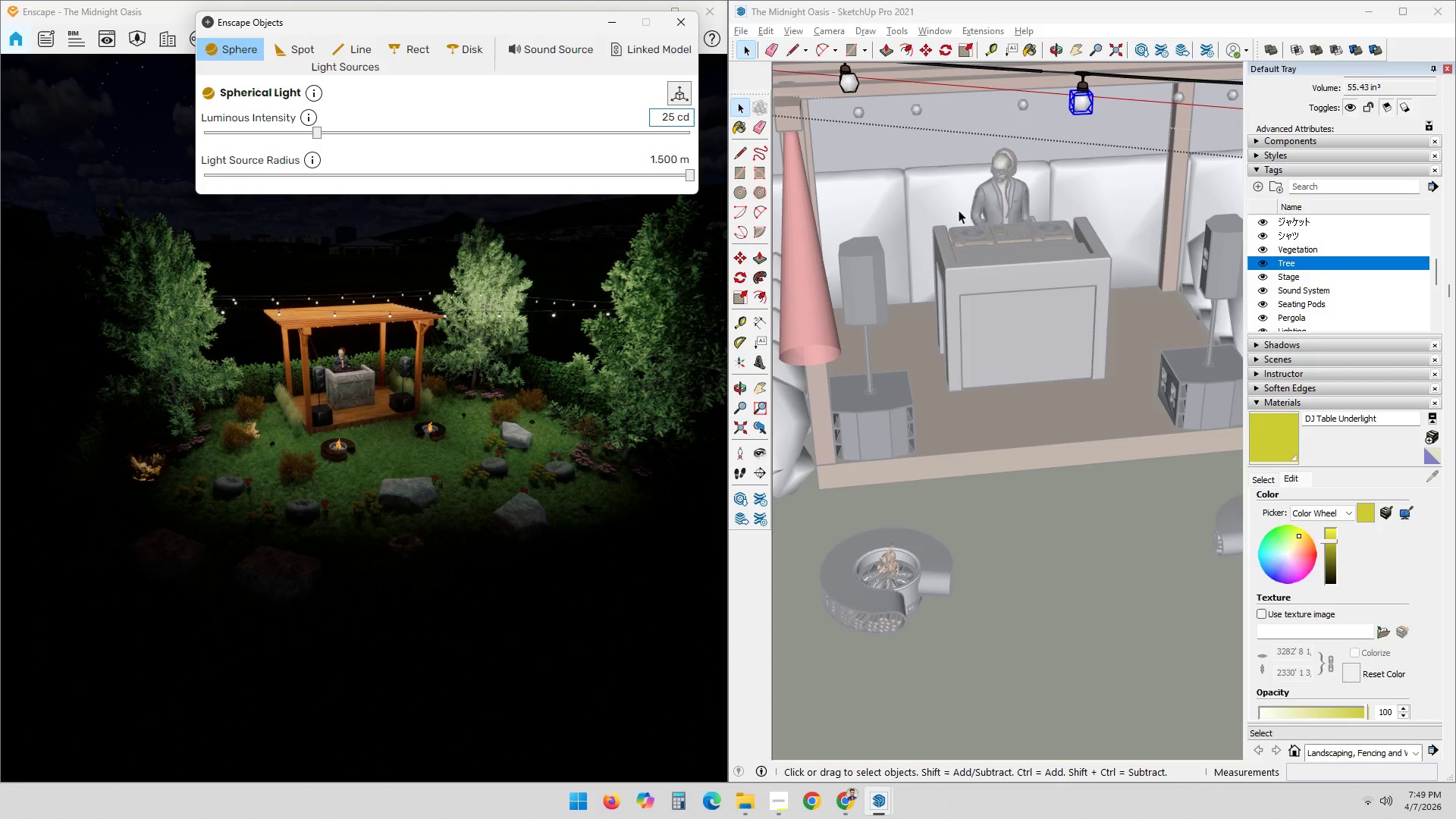 
double_click([670, 118])
 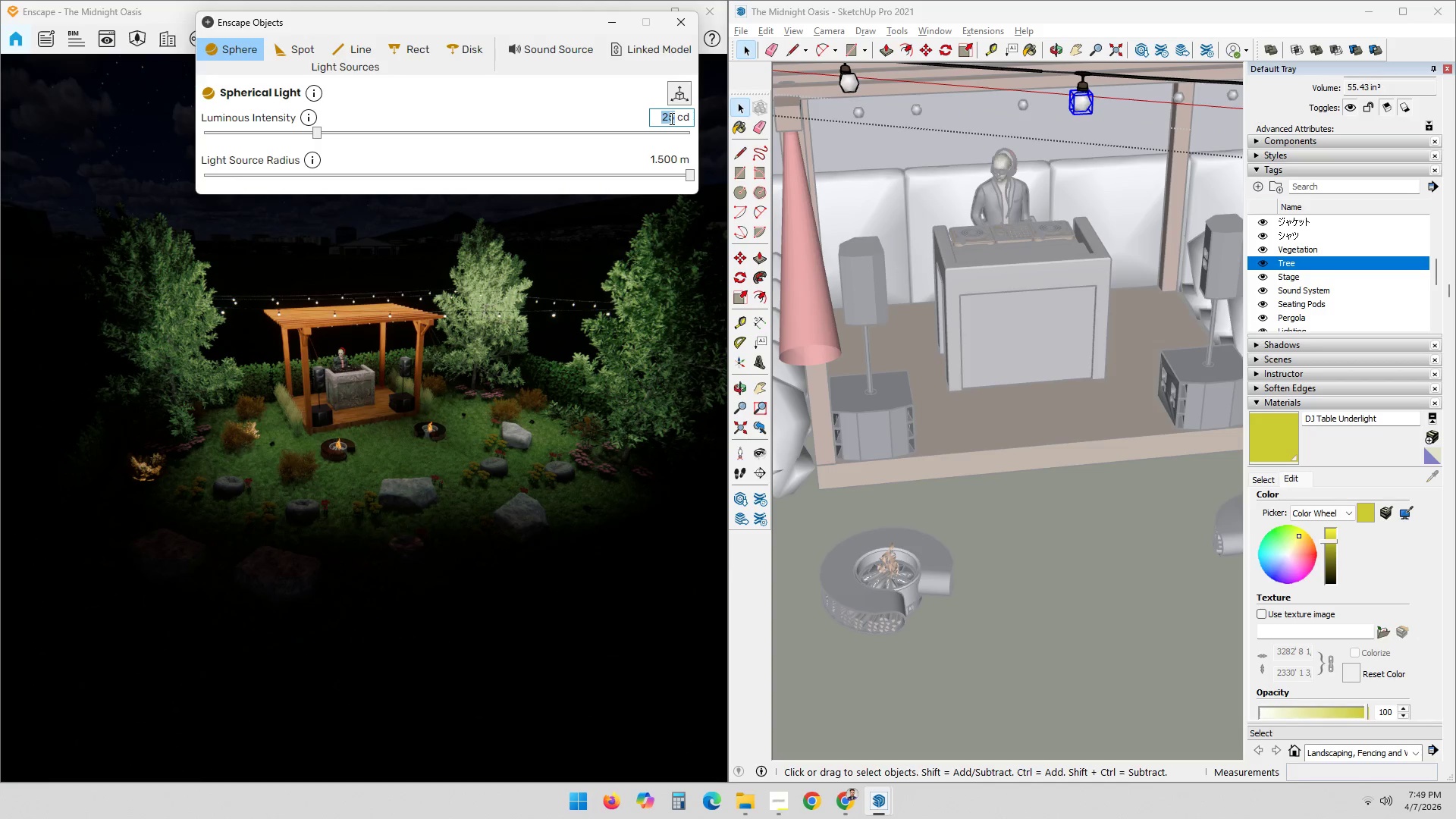 
key(Numpad3)
 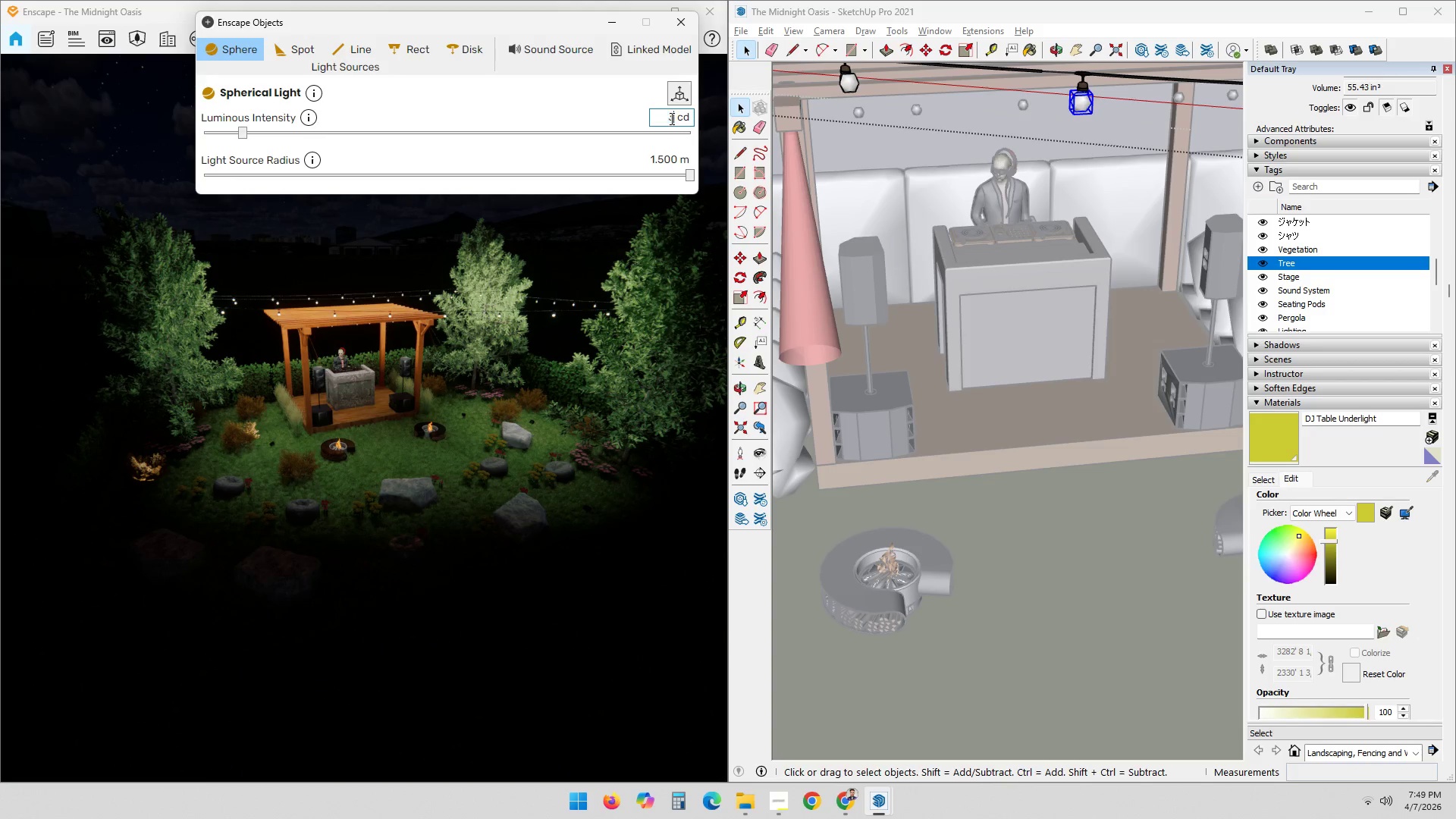 
key(Numpad0)
 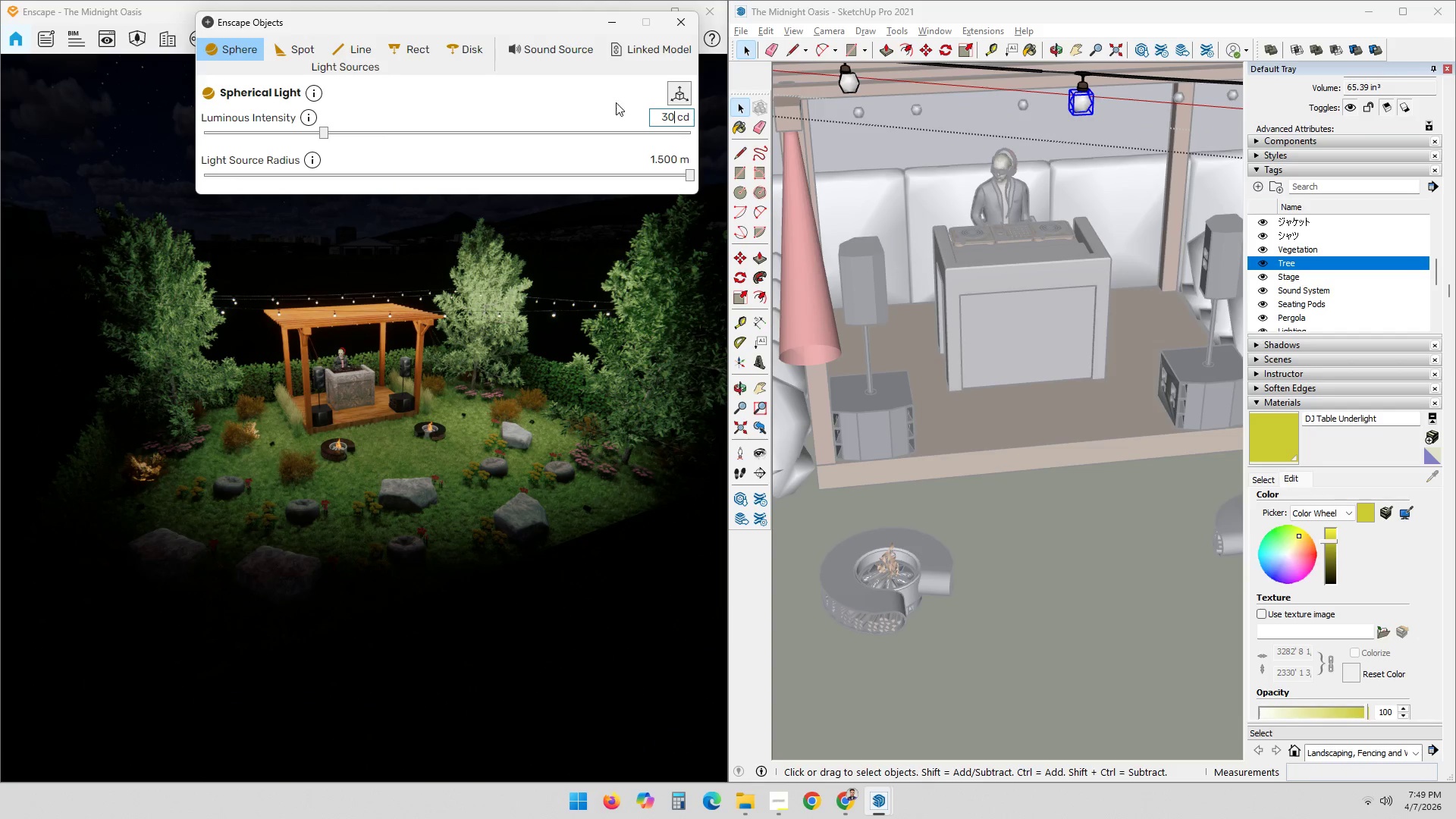 
left_click([519, 104])
 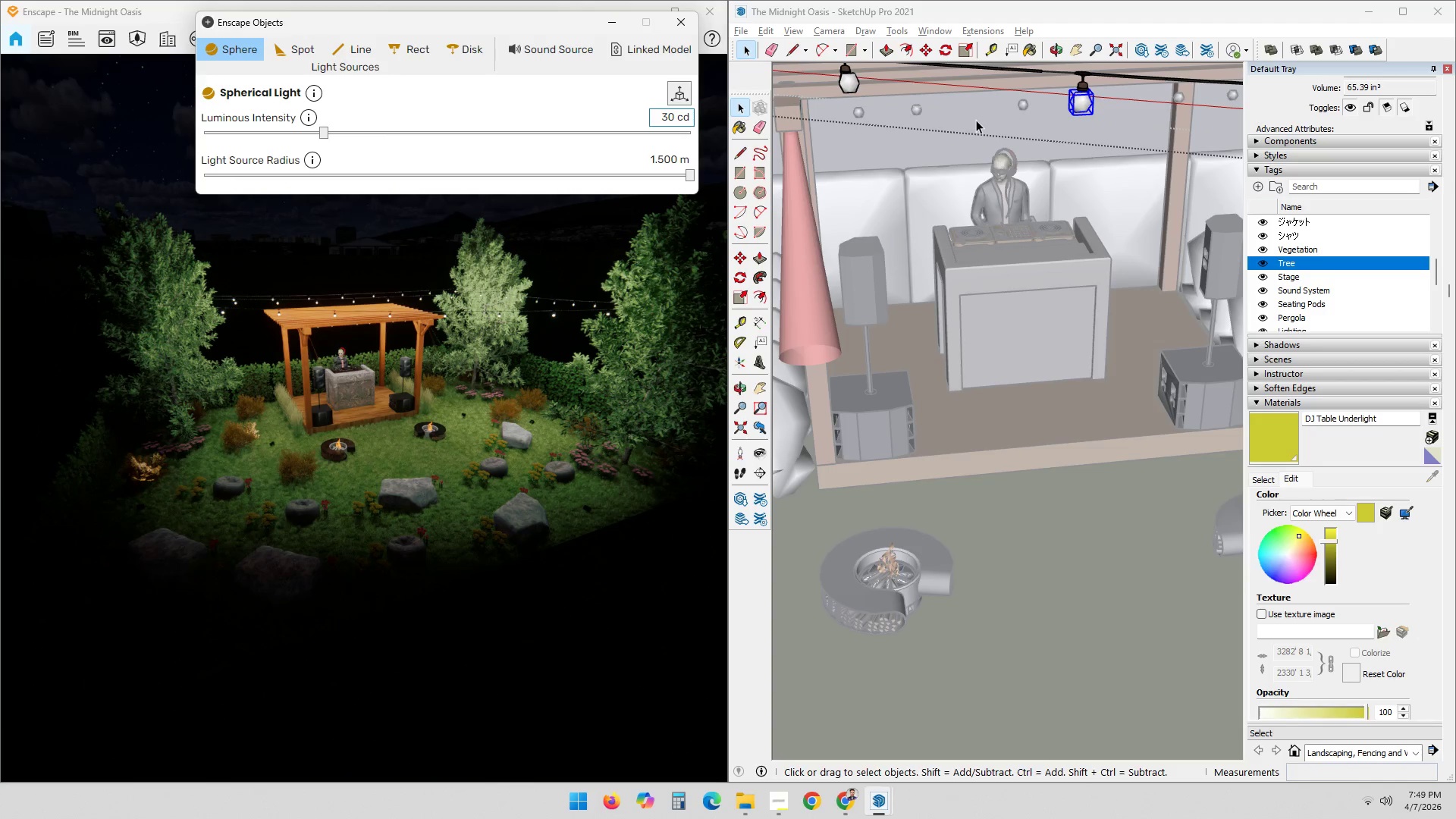 
triple_click([974, 121])
 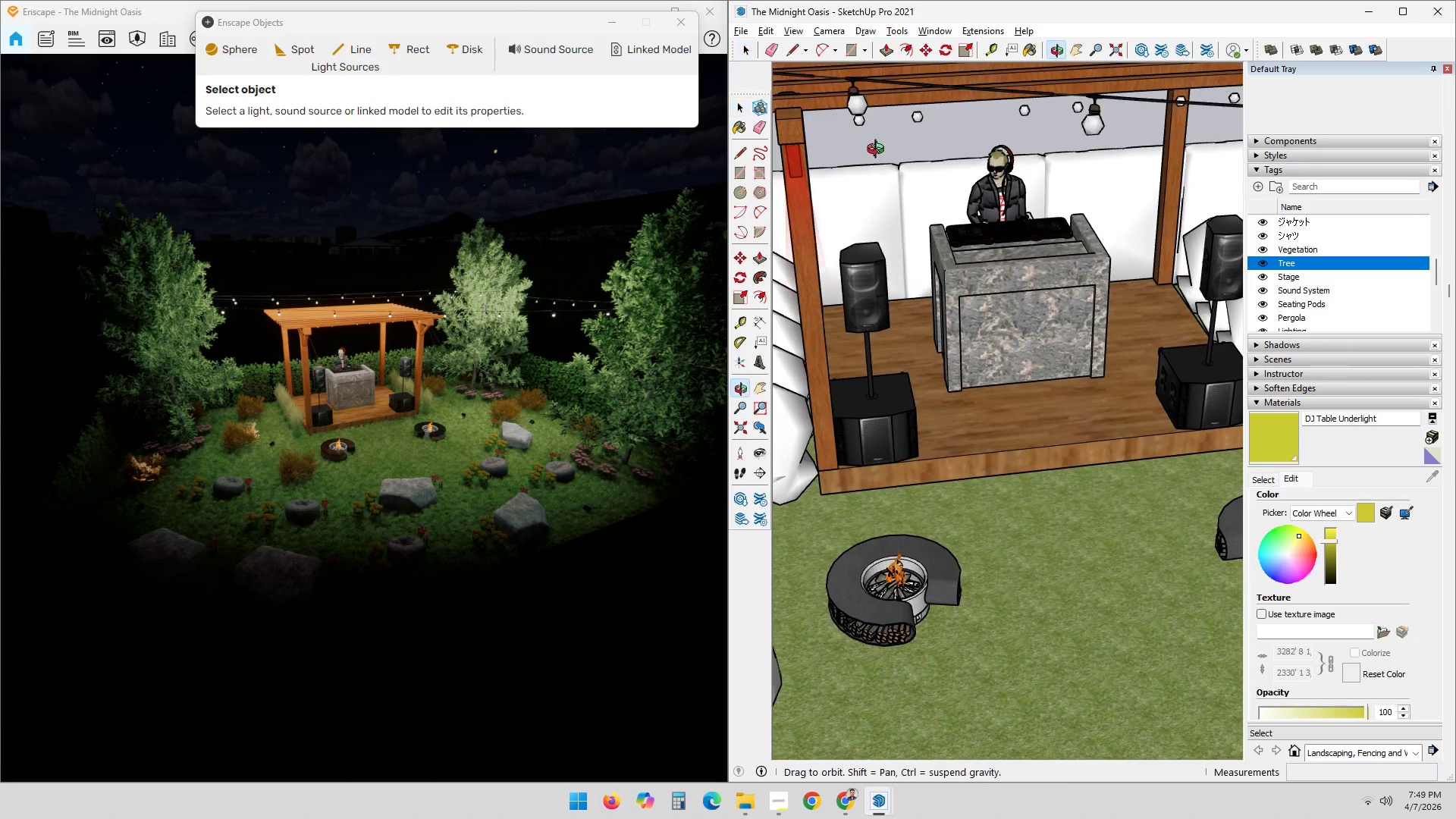 
hold_key(key=ShiftLeft, duration=0.34)
 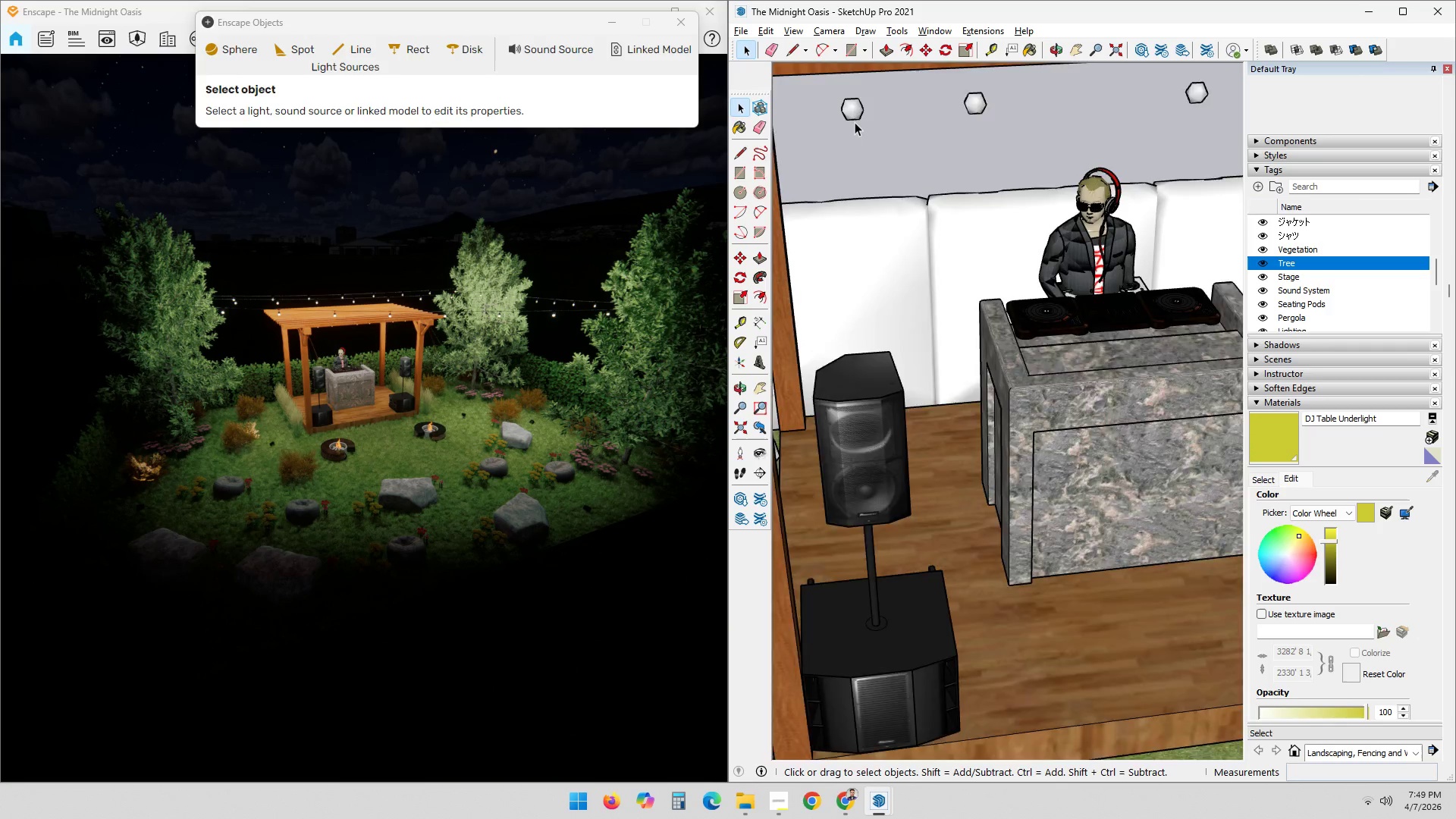 
double_click([855, 115])
 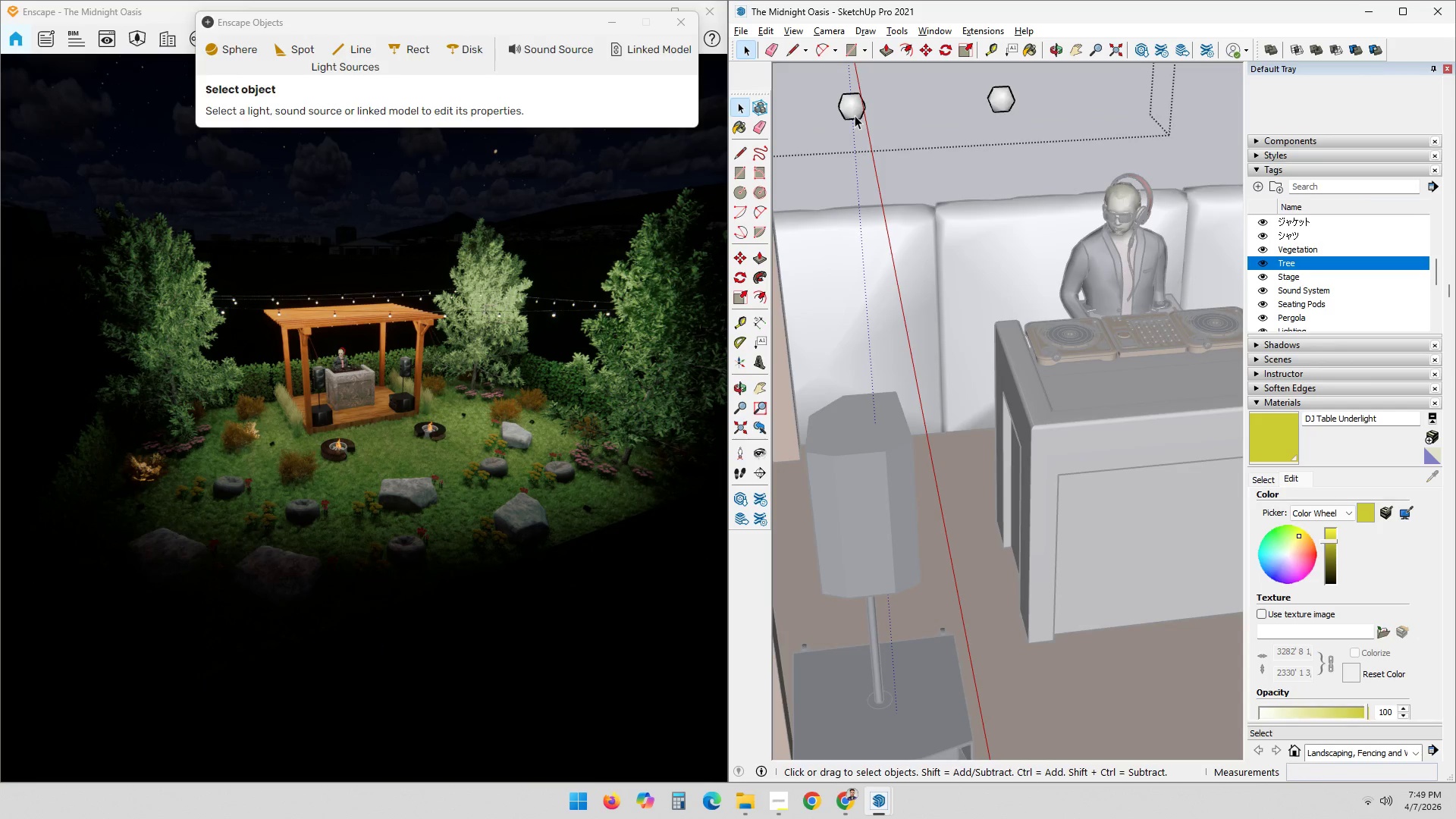 
scroll: coordinate [855, 122], scroll_direction: up, amount: 9.0
 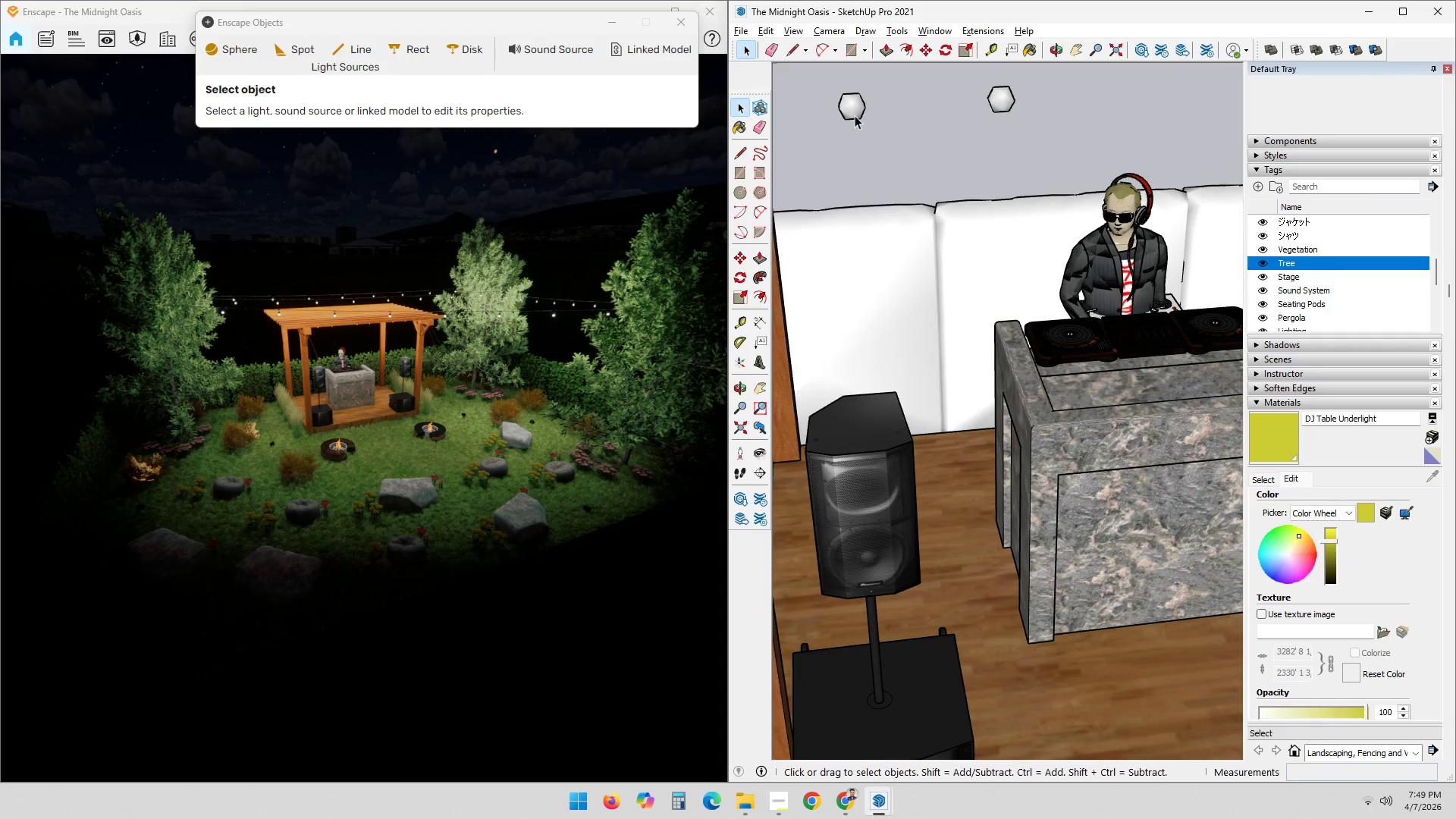 
triple_click([854, 108])
 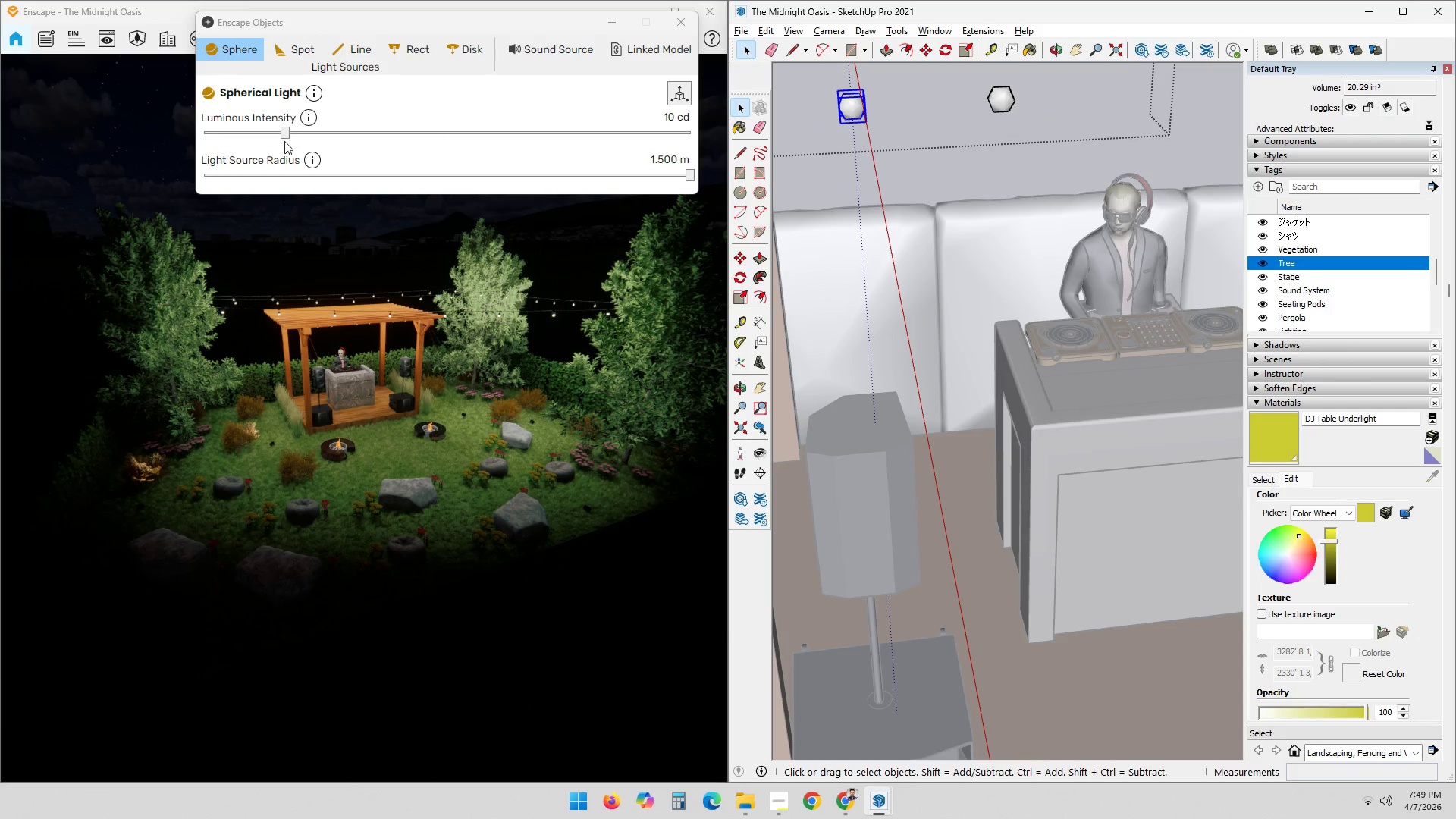 
left_click_drag(start_coordinate=[287, 131], to_coordinate=[519, 131])
 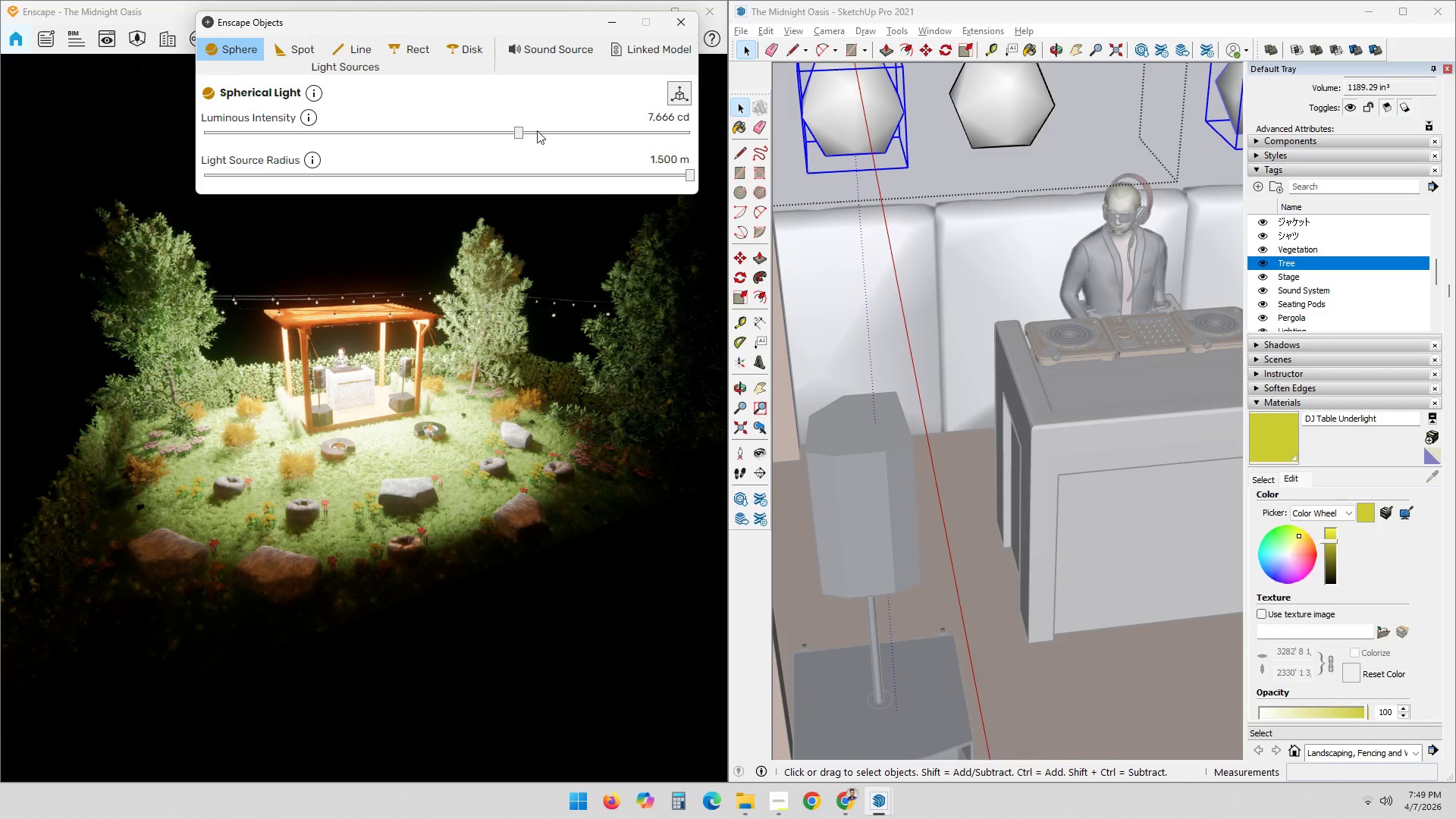 
wait(6.44)
 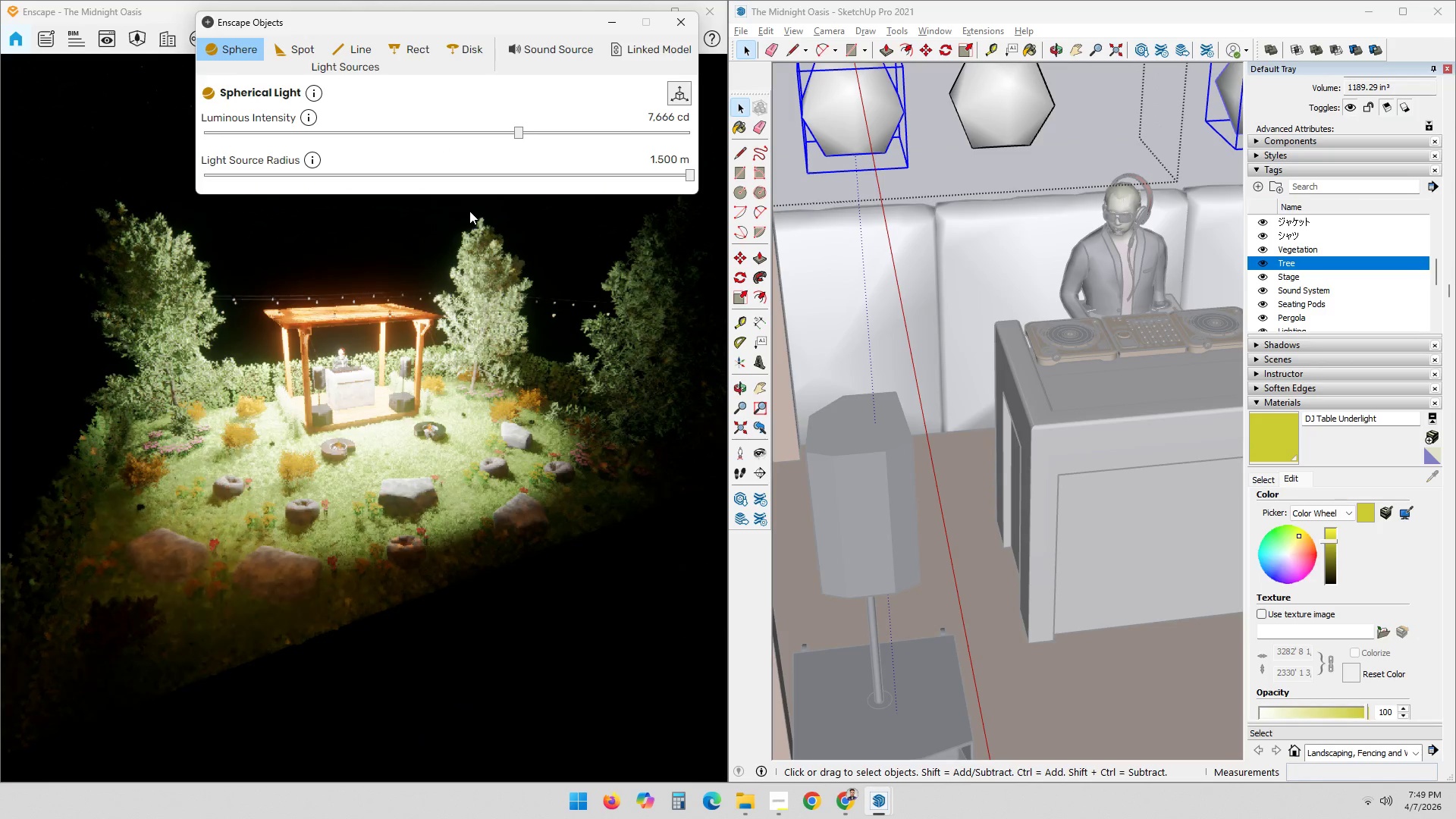 
key(Control+Z)
 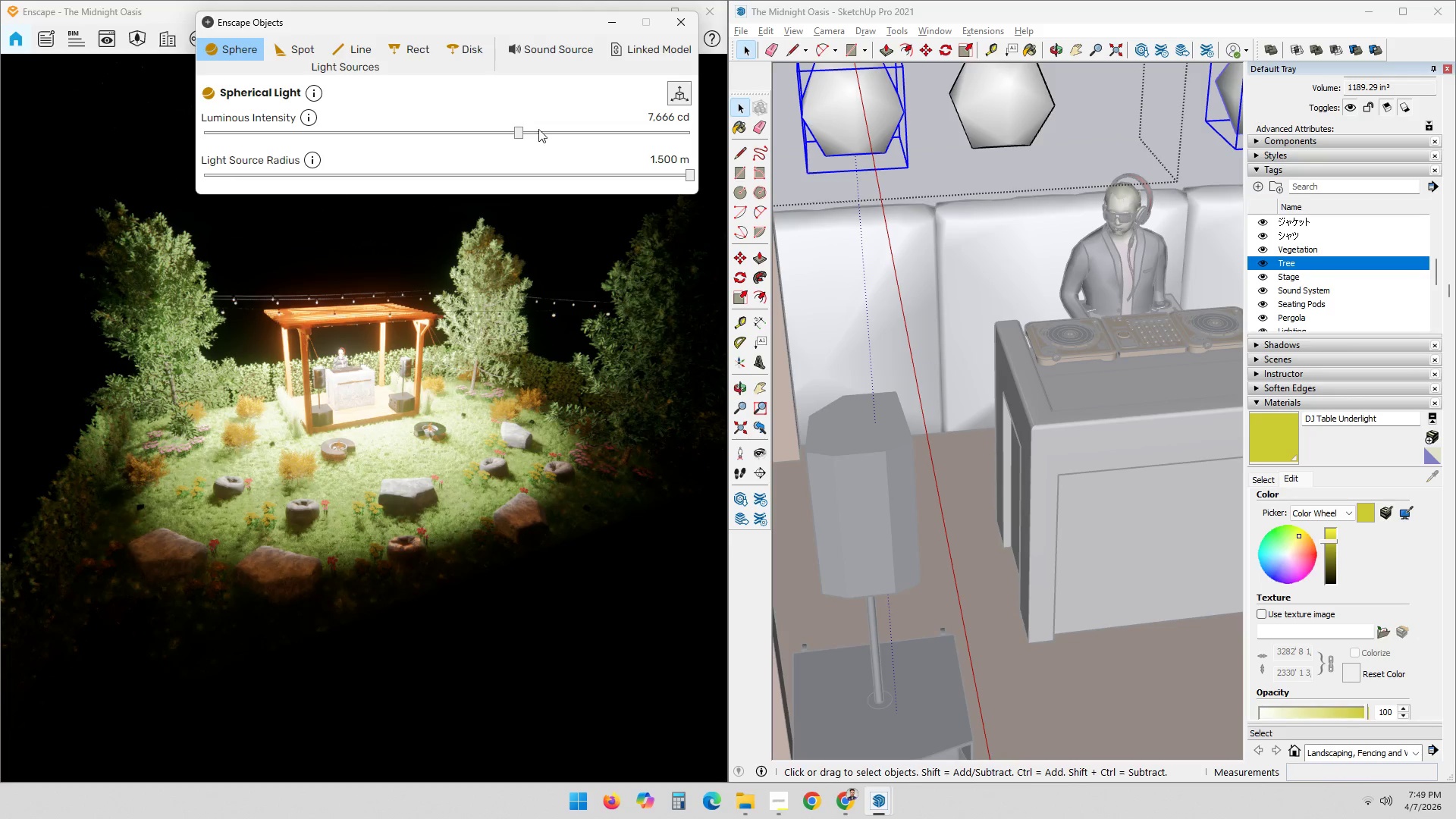 
left_click([527, 102])
 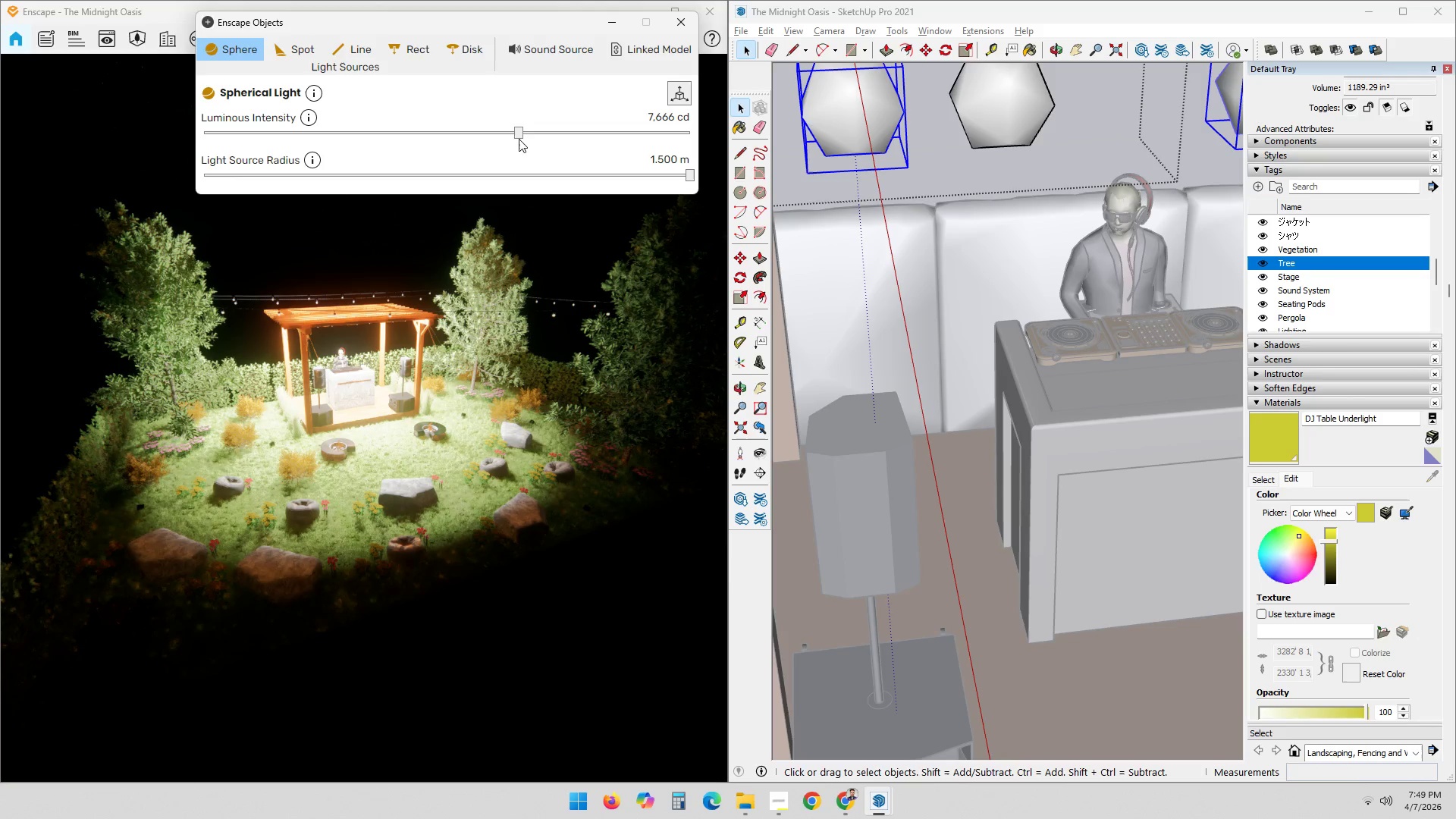 
left_click_drag(start_coordinate=[514, 133], to_coordinate=[429, 154])
 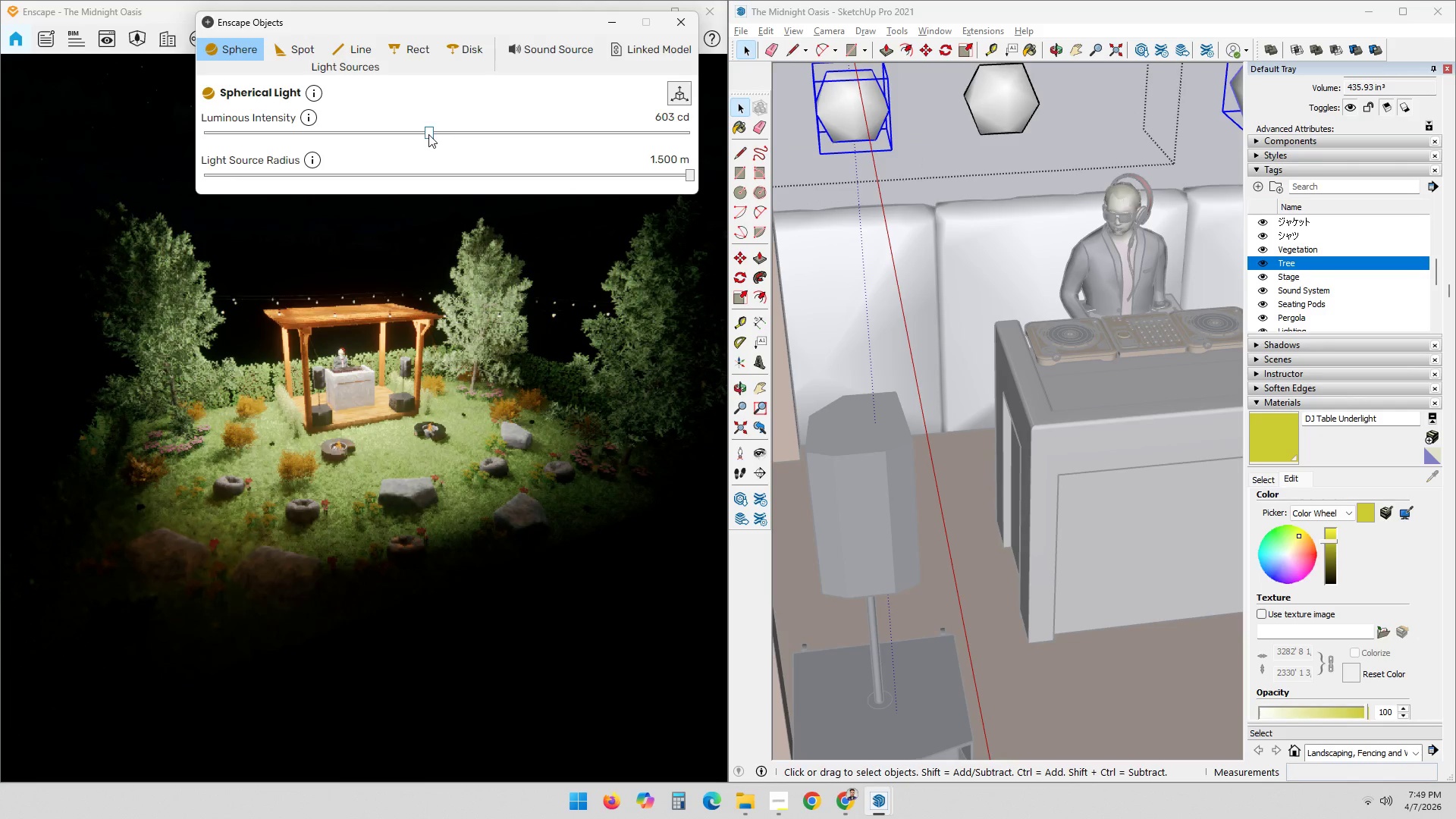 
left_click_drag(start_coordinate=[429, 133], to_coordinate=[355, 145])
 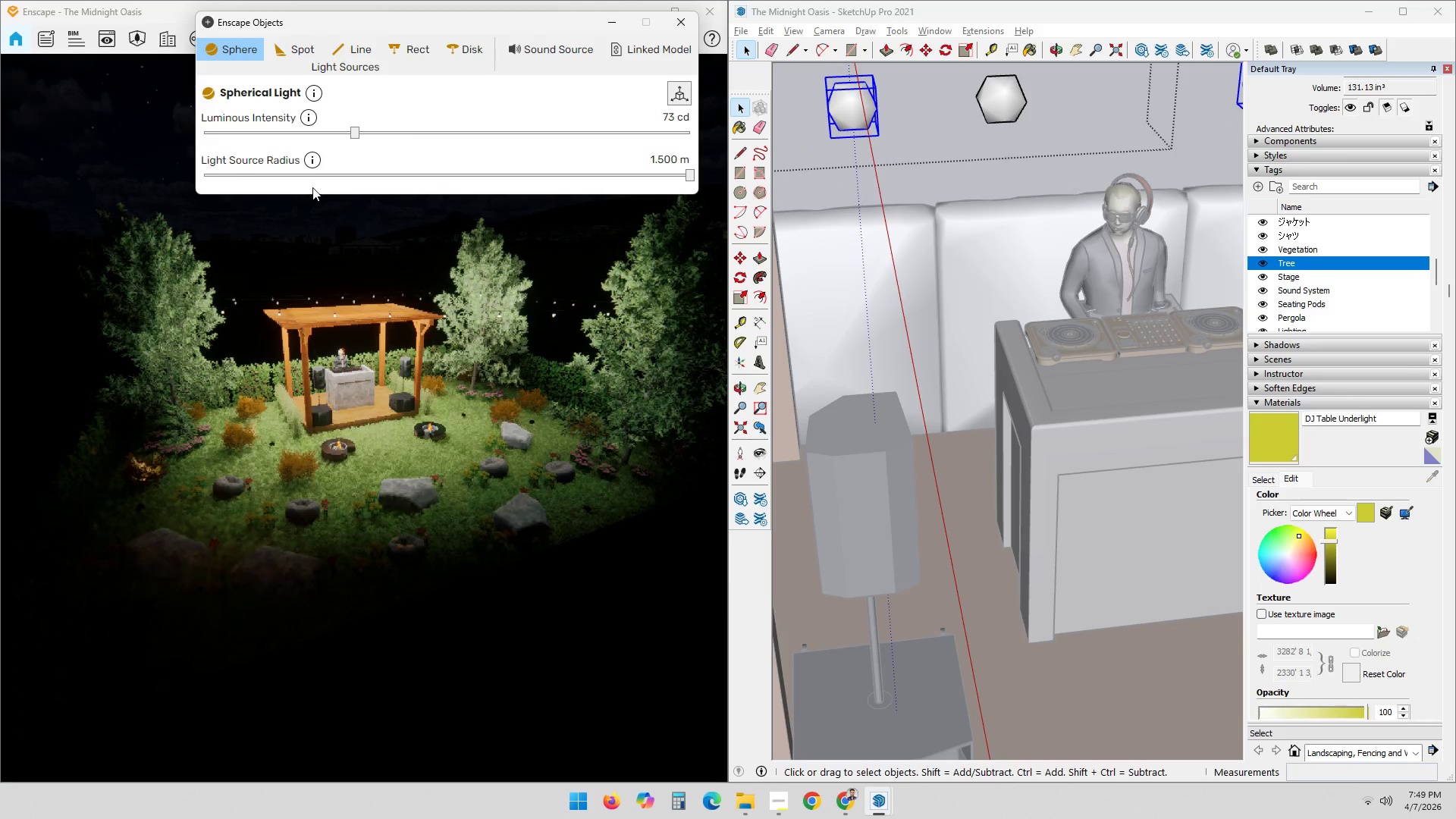 
scroll: coordinate [348, 358], scroll_direction: up, amount: 7.0
 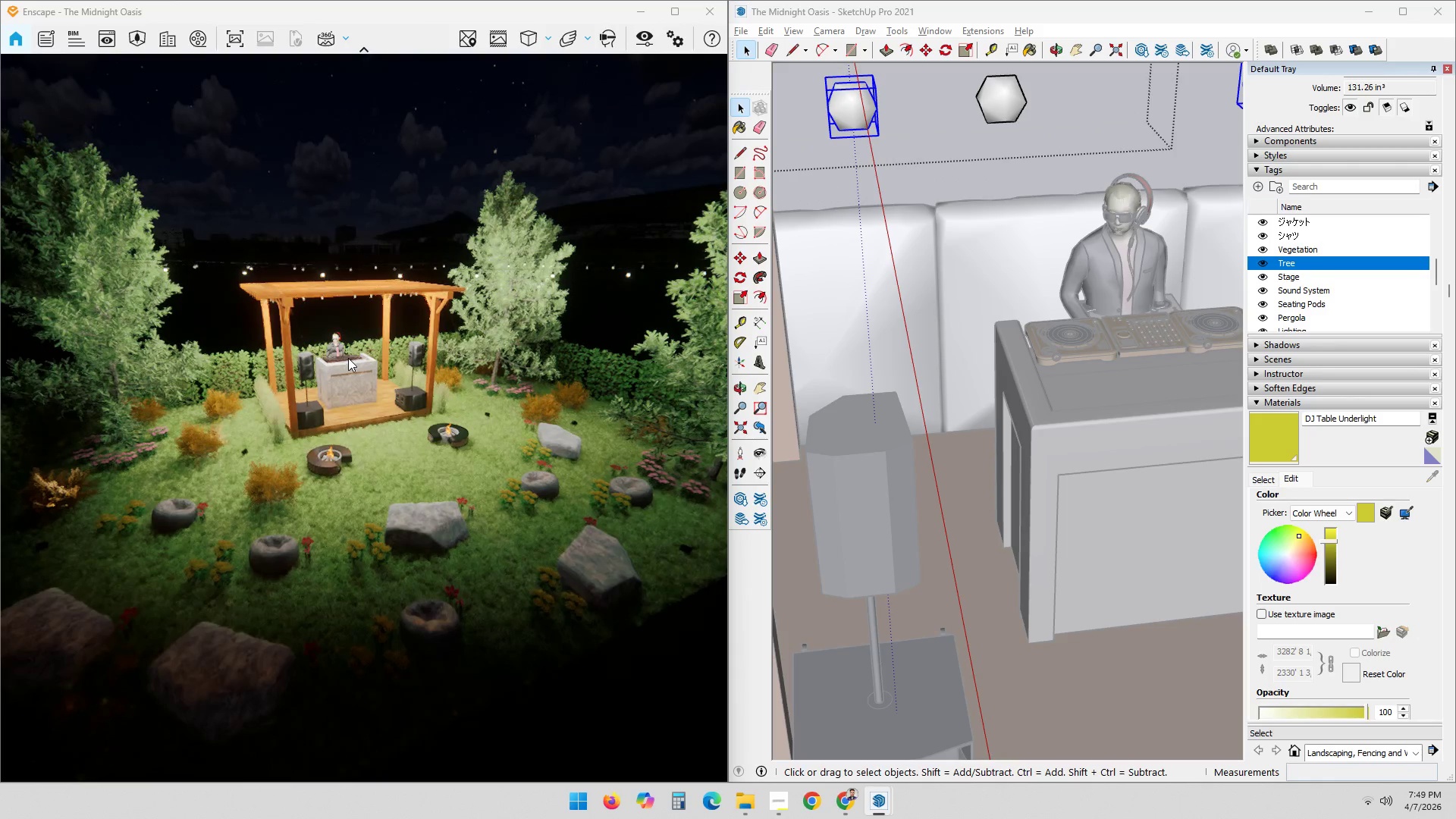 
key(Alt+AltLeft)
 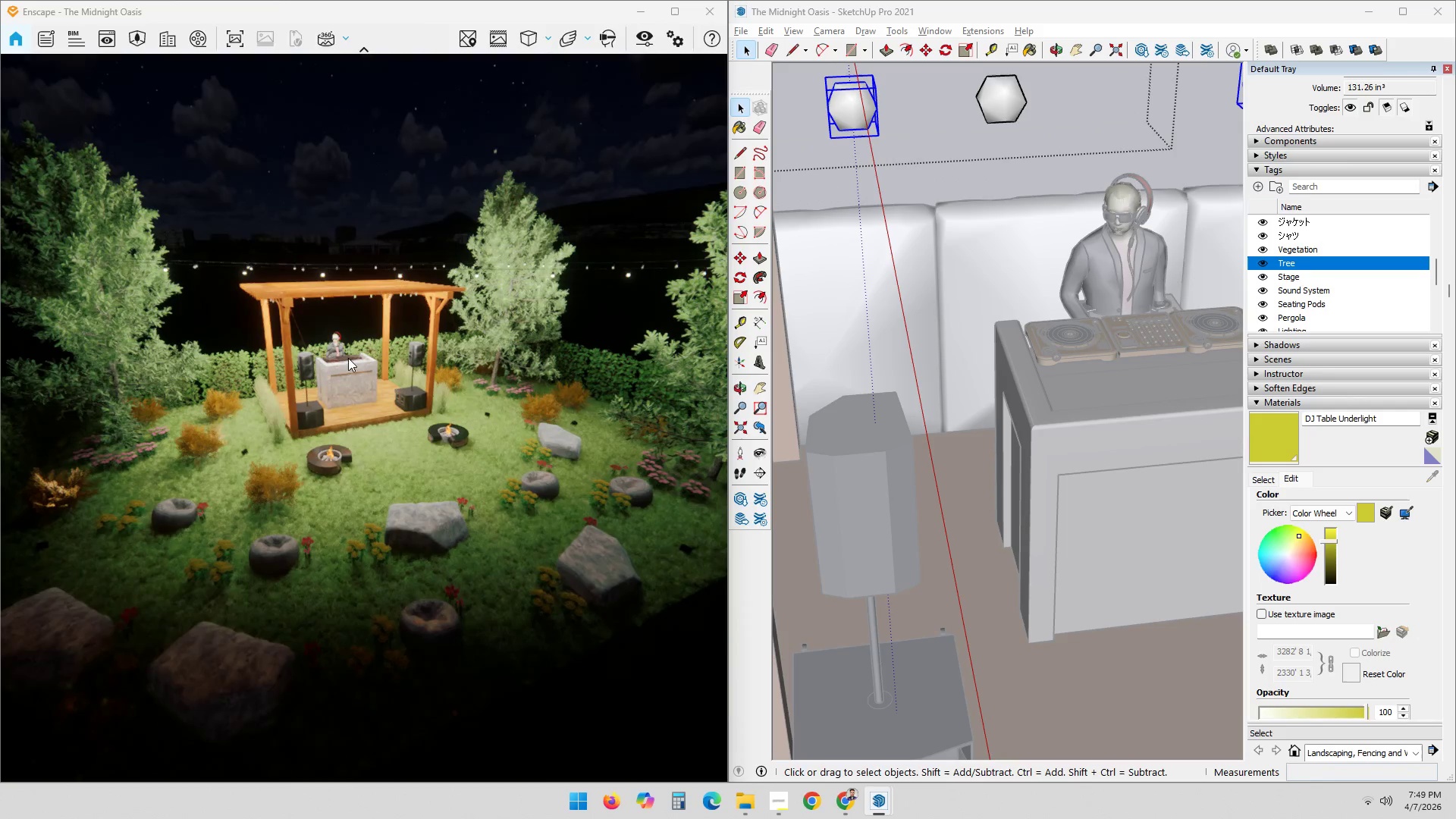 
key(Alt+Tab)
 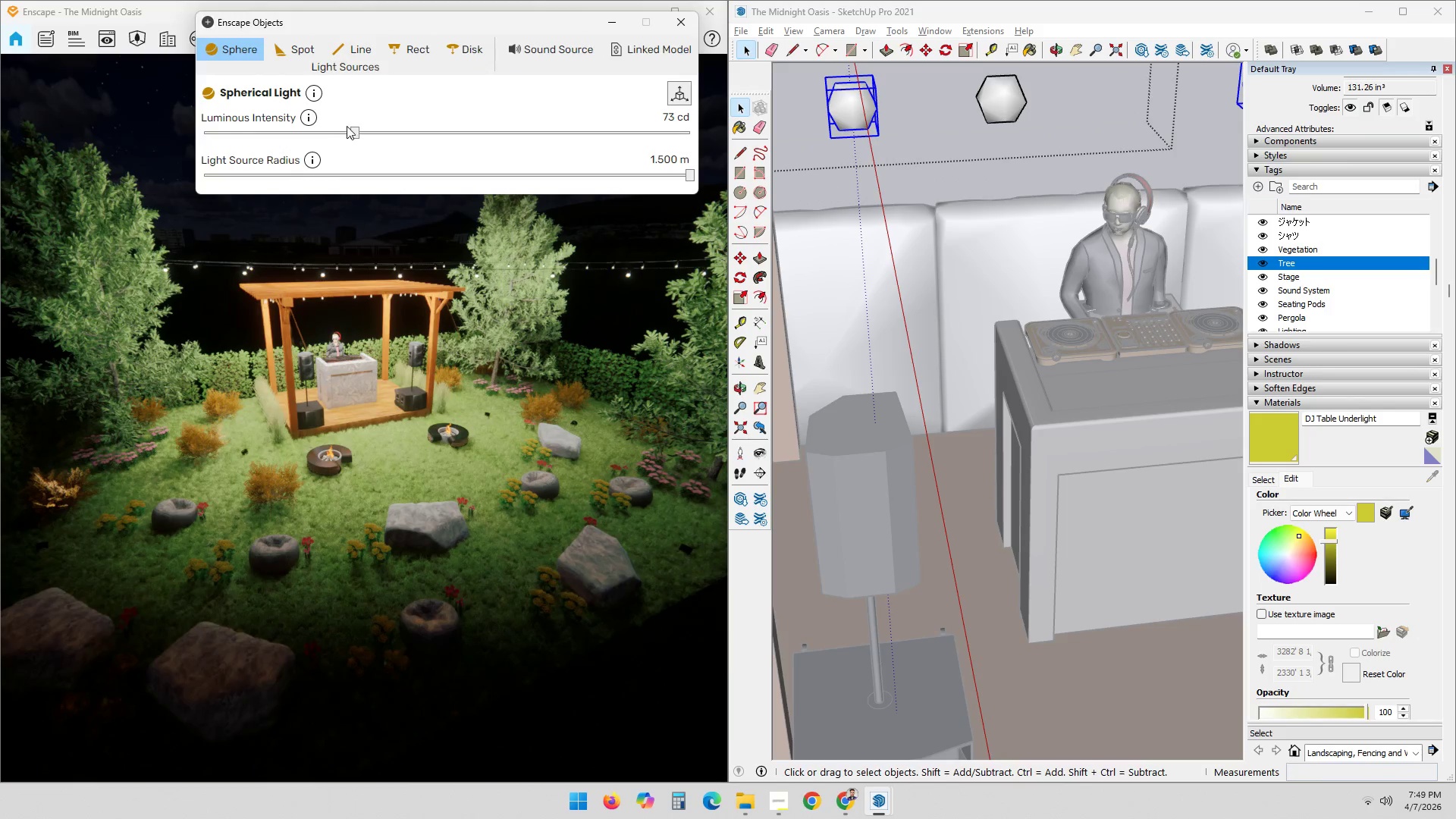 
left_click_drag(start_coordinate=[354, 133], to_coordinate=[302, 135])
 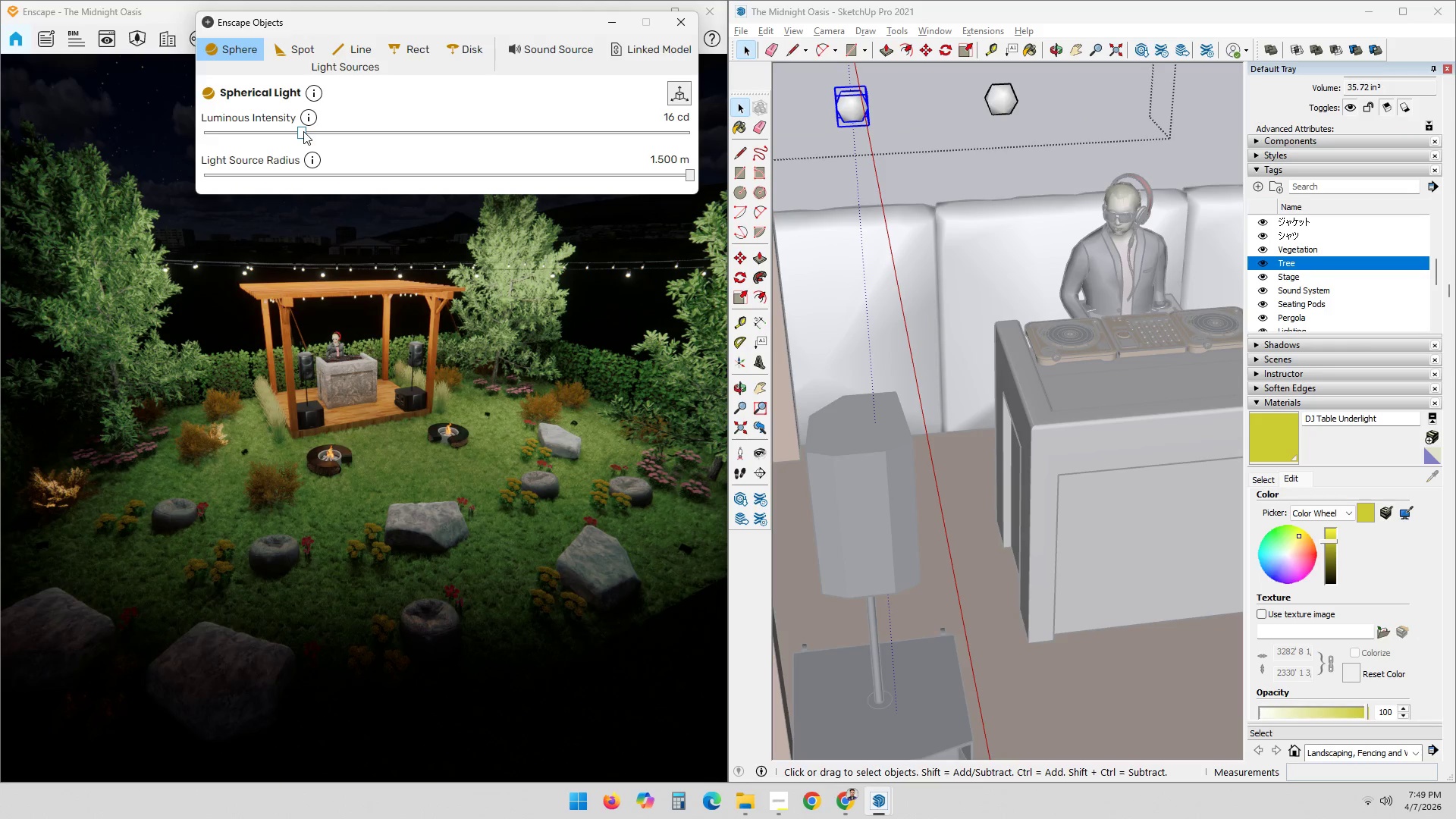 
double_click([664, 118])
 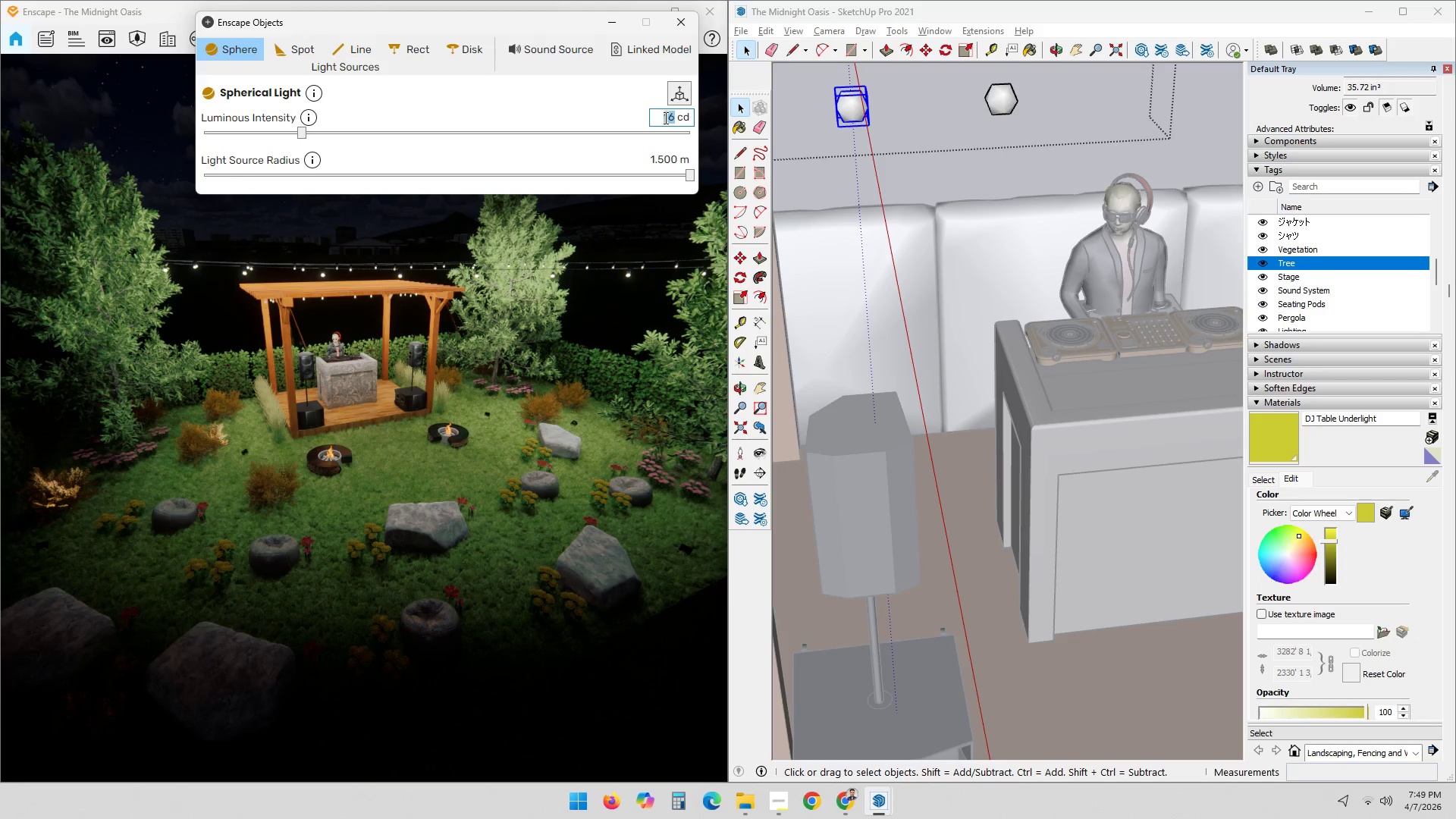 
key(Numpad3)
 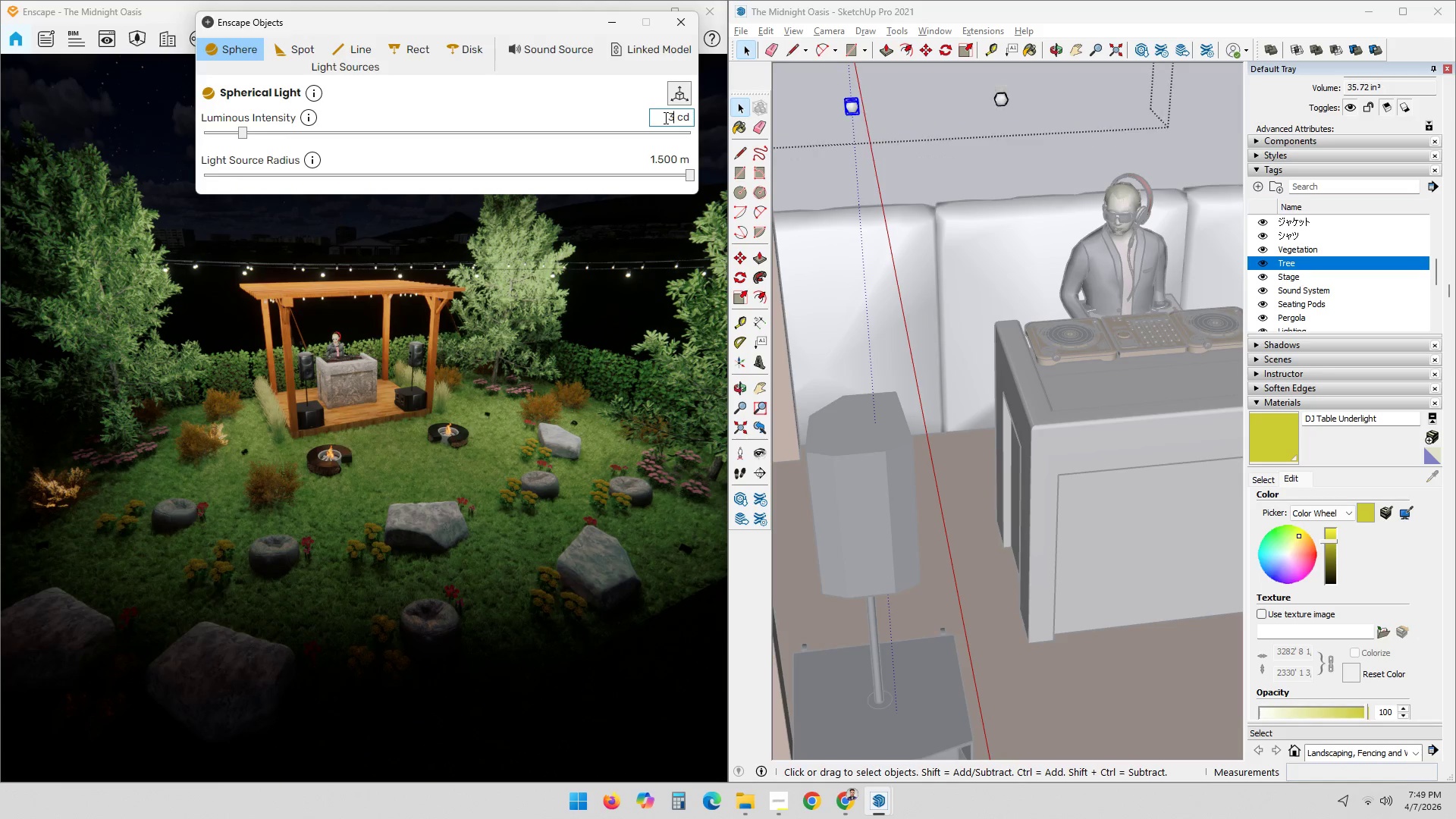 
key(Numpad0)
 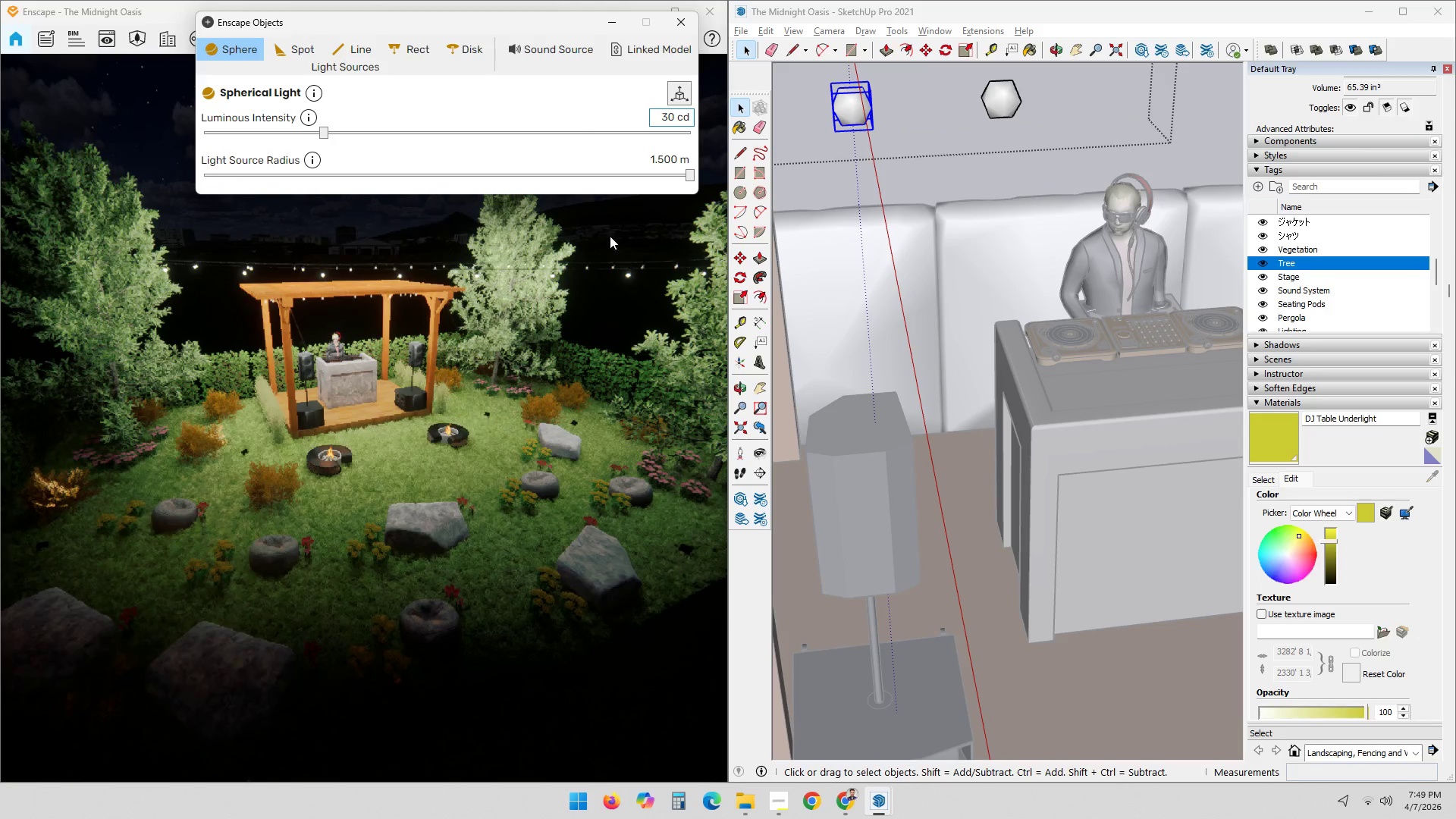 
left_click_drag(start_coordinate=[475, 520], to_coordinate=[266, 480])
 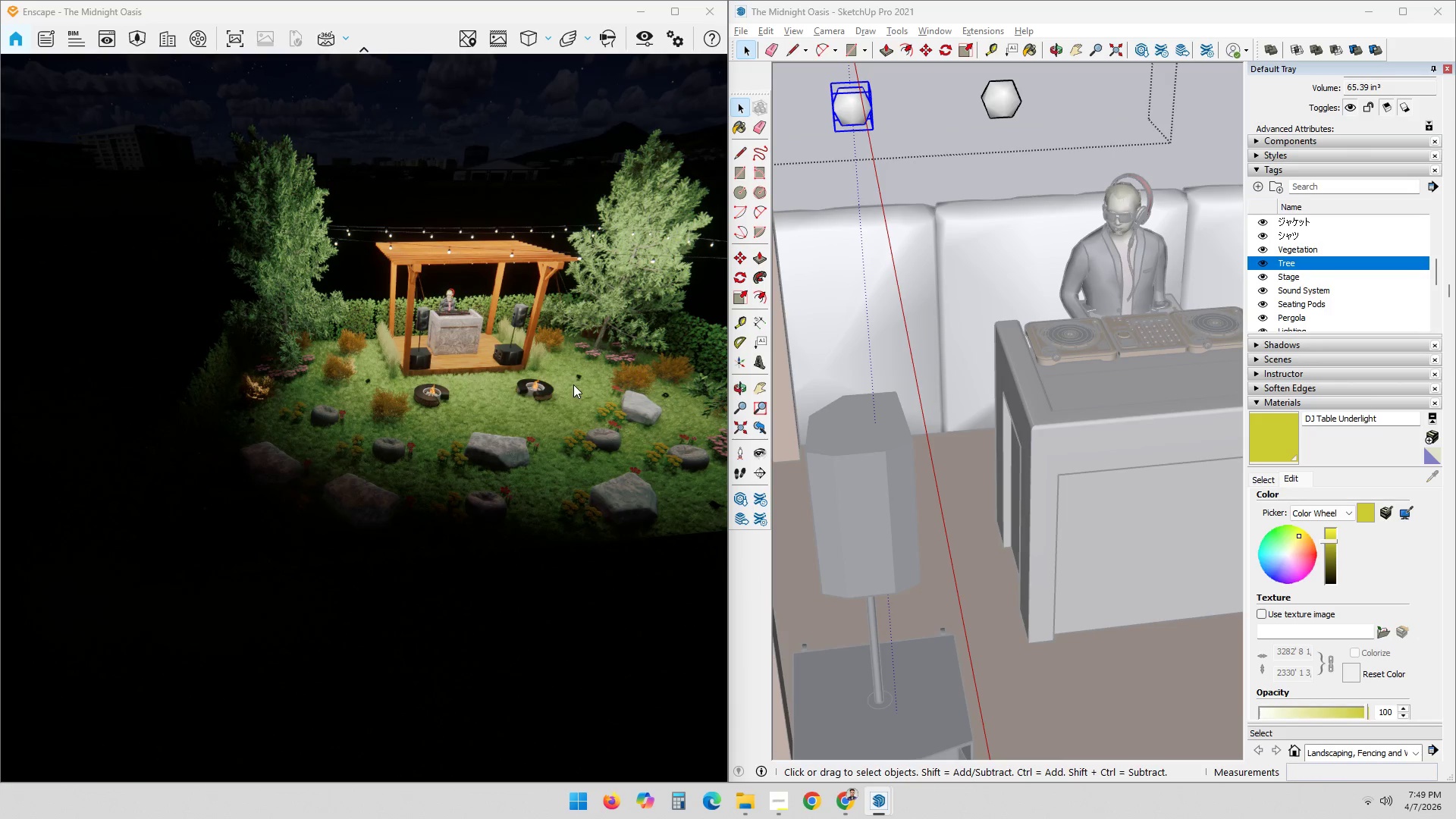 
scroll: coordinate [481, 427], scroll_direction: down, amount: 5.0
 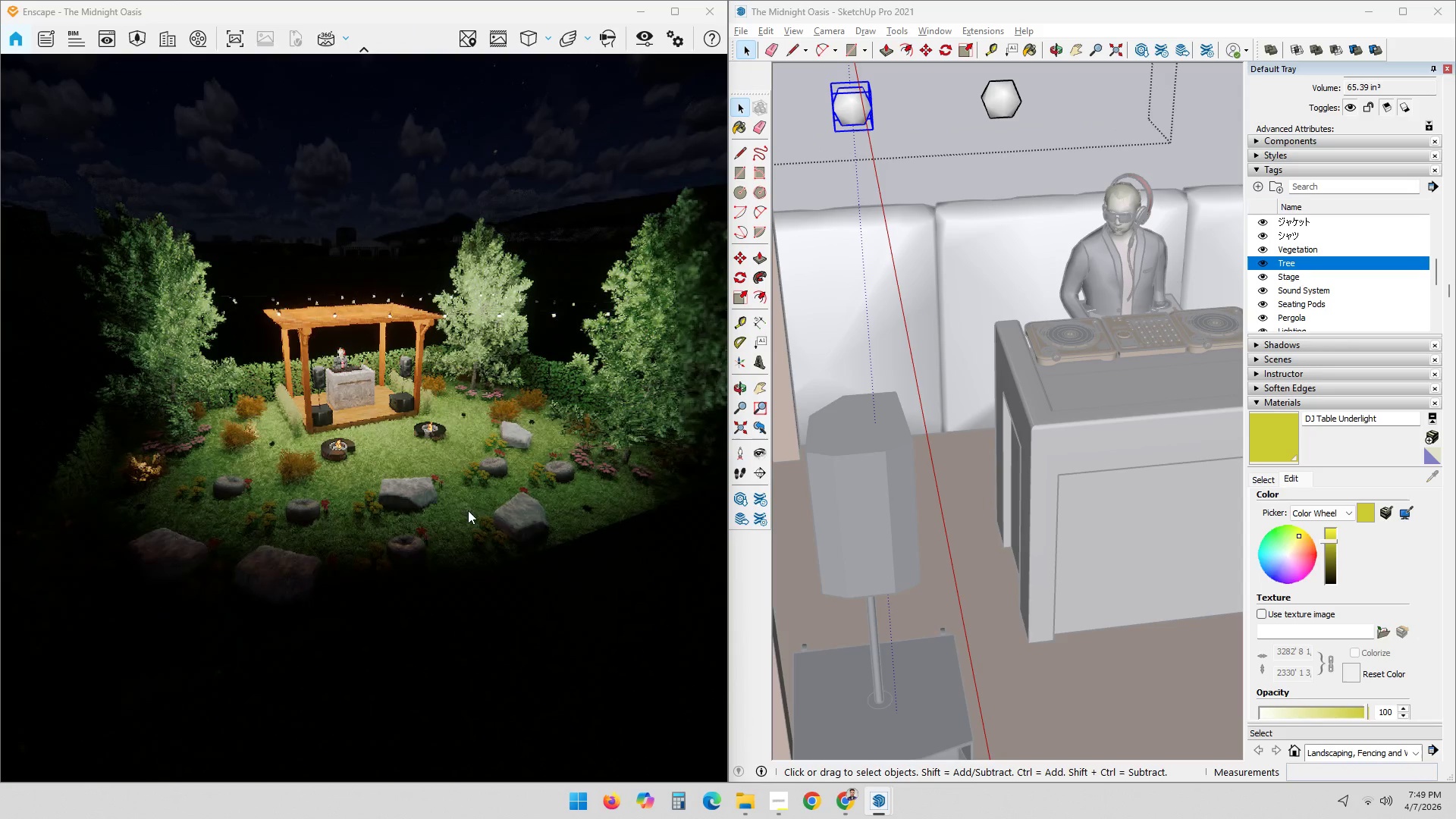 
key(Alt+AltLeft)
 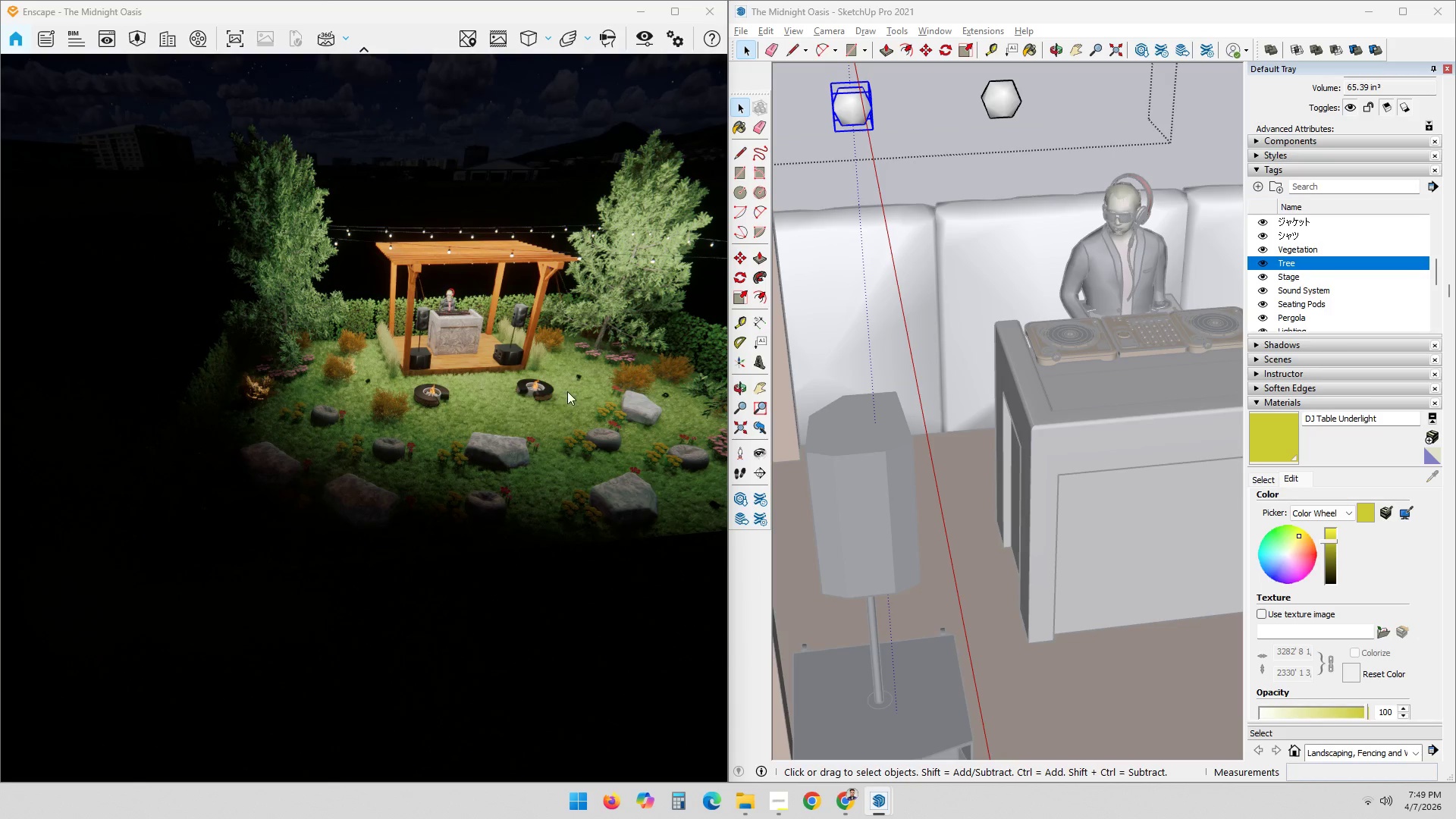 
key(Alt+Tab)
 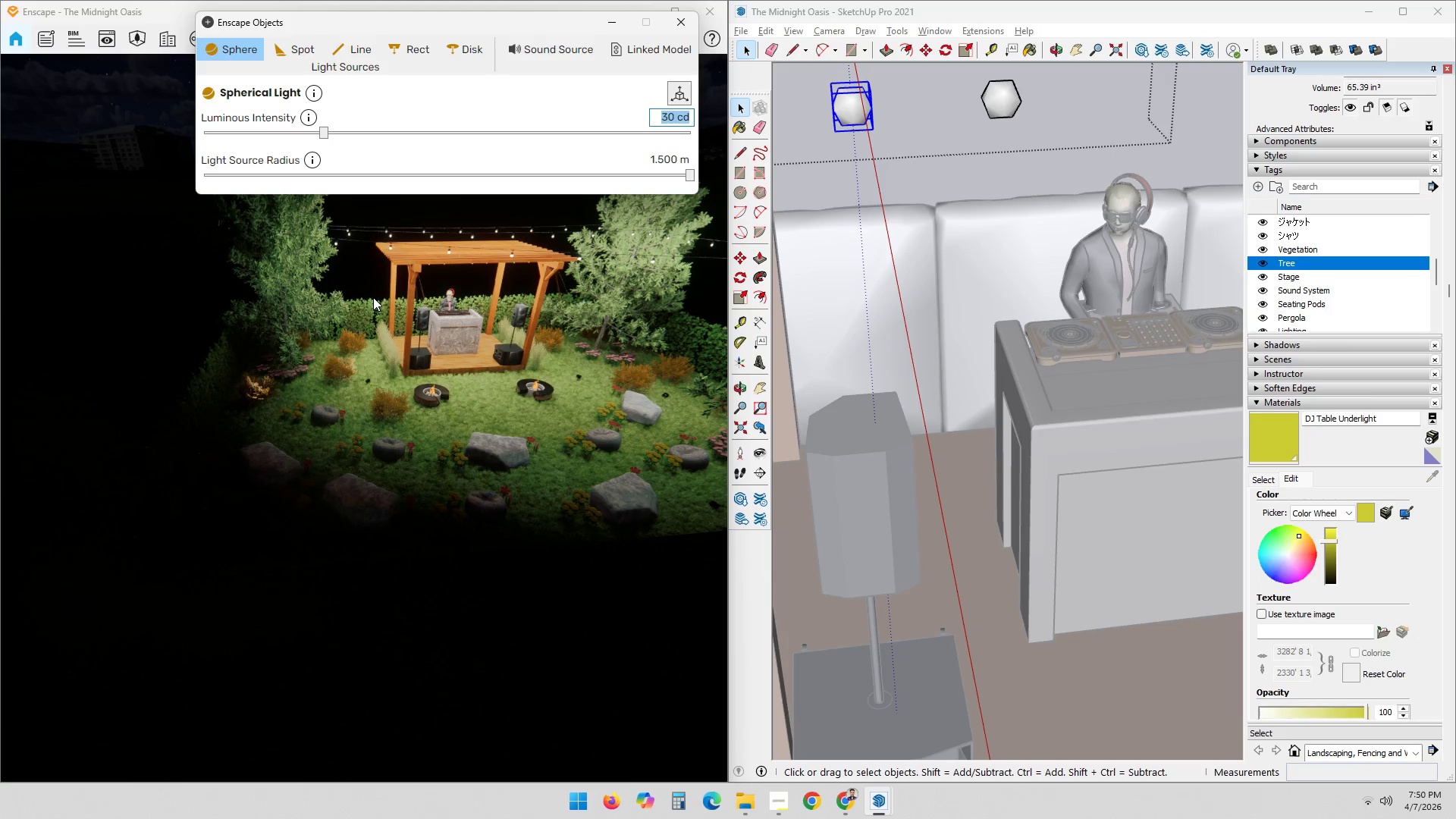 
wait(7.91)
 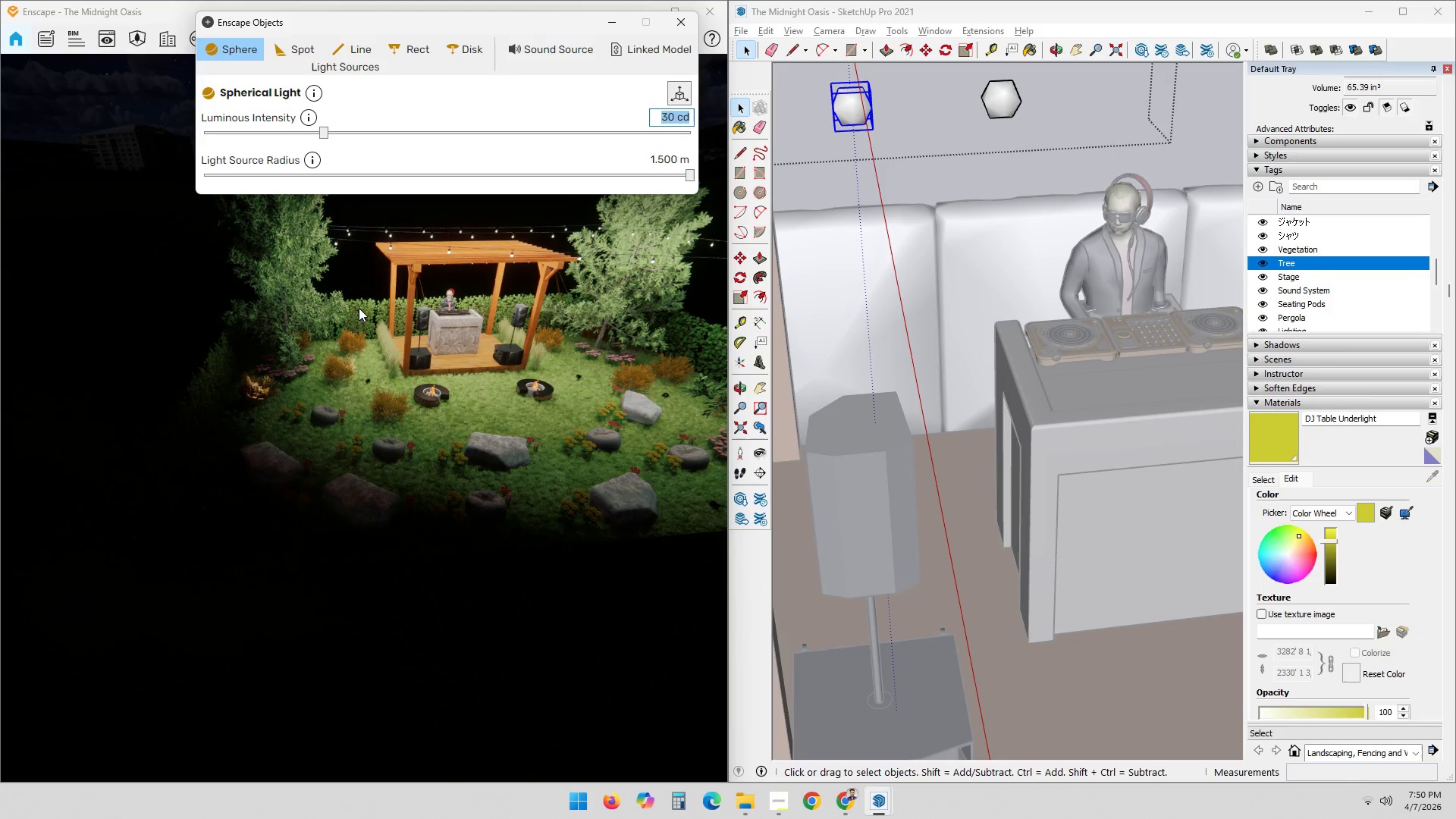 
left_click_drag(start_coordinate=[322, 133], to_coordinate=[198, 131])
 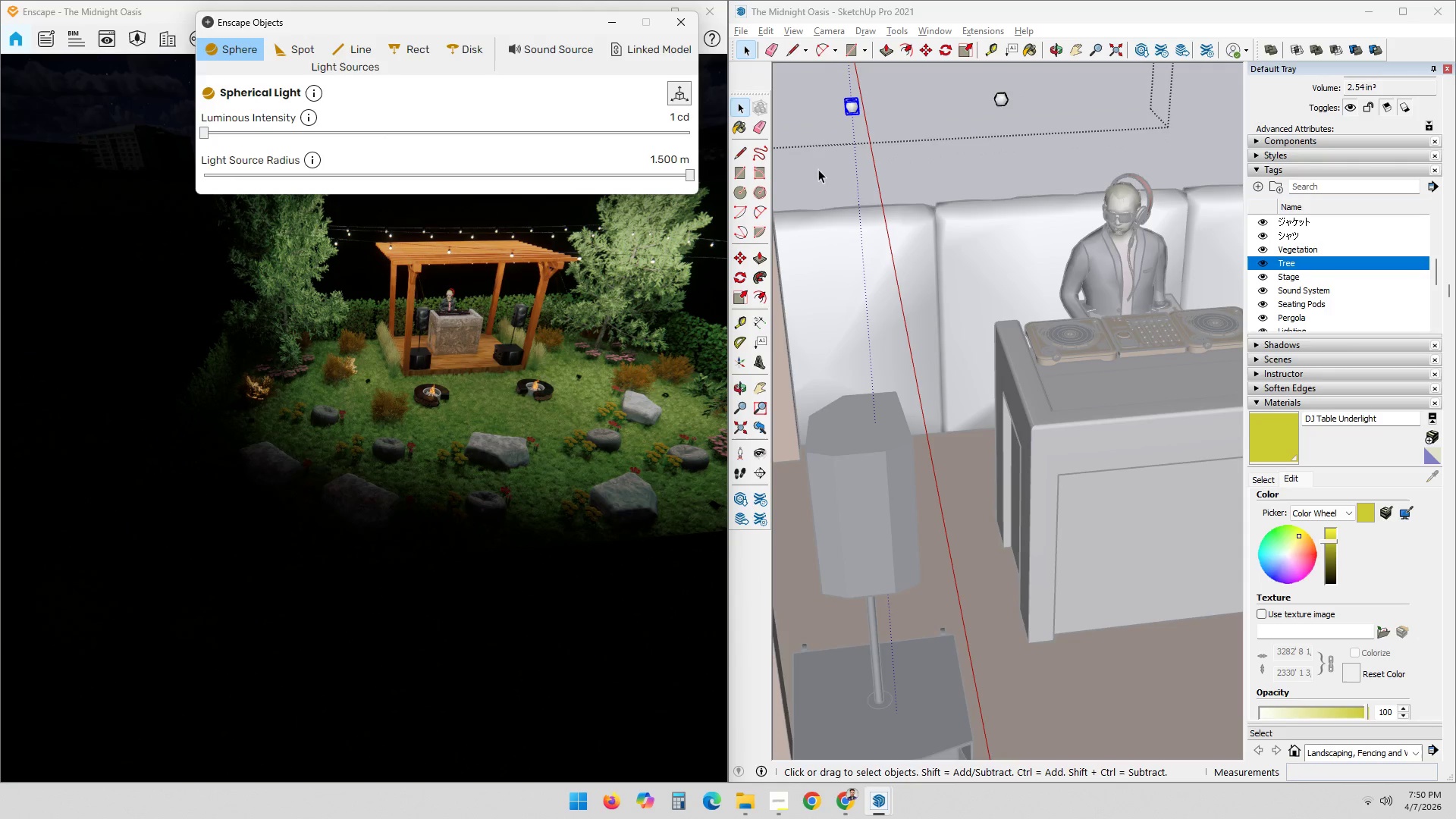 
scroll: coordinate [1013, 339], scroll_direction: down, amount: 14.0
 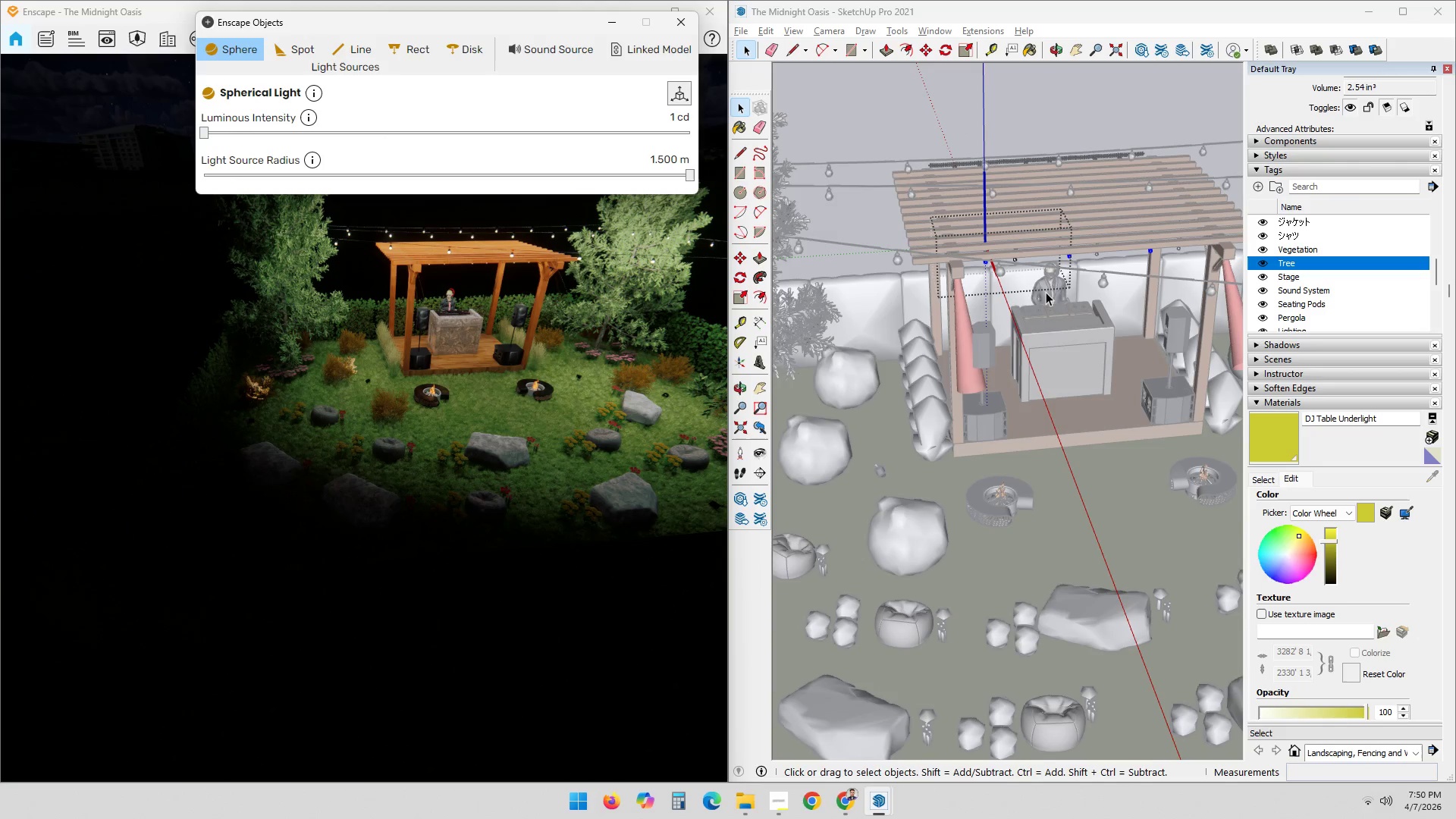 
double_click([1046, 292])
 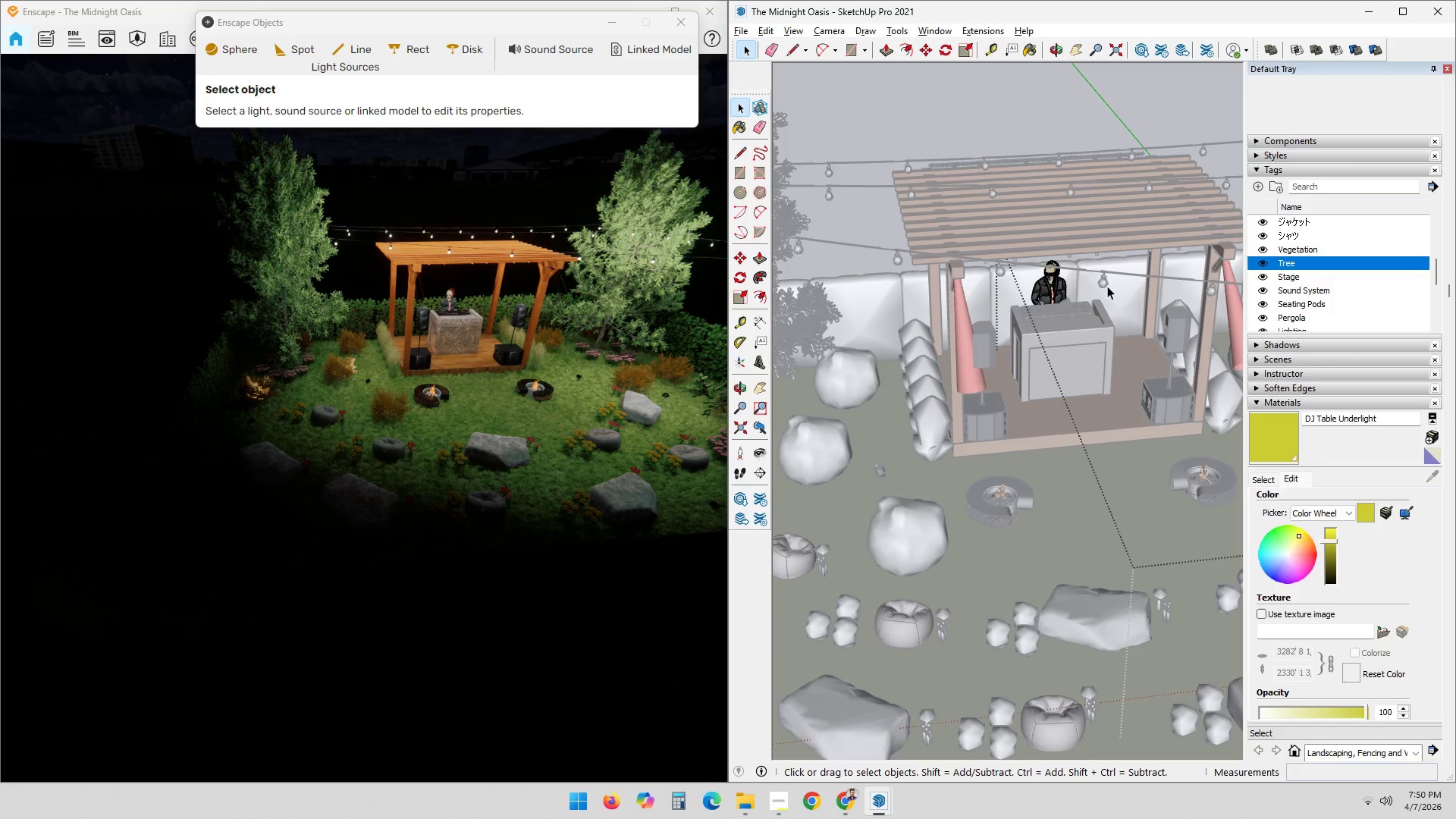 
double_click([1107, 284])
 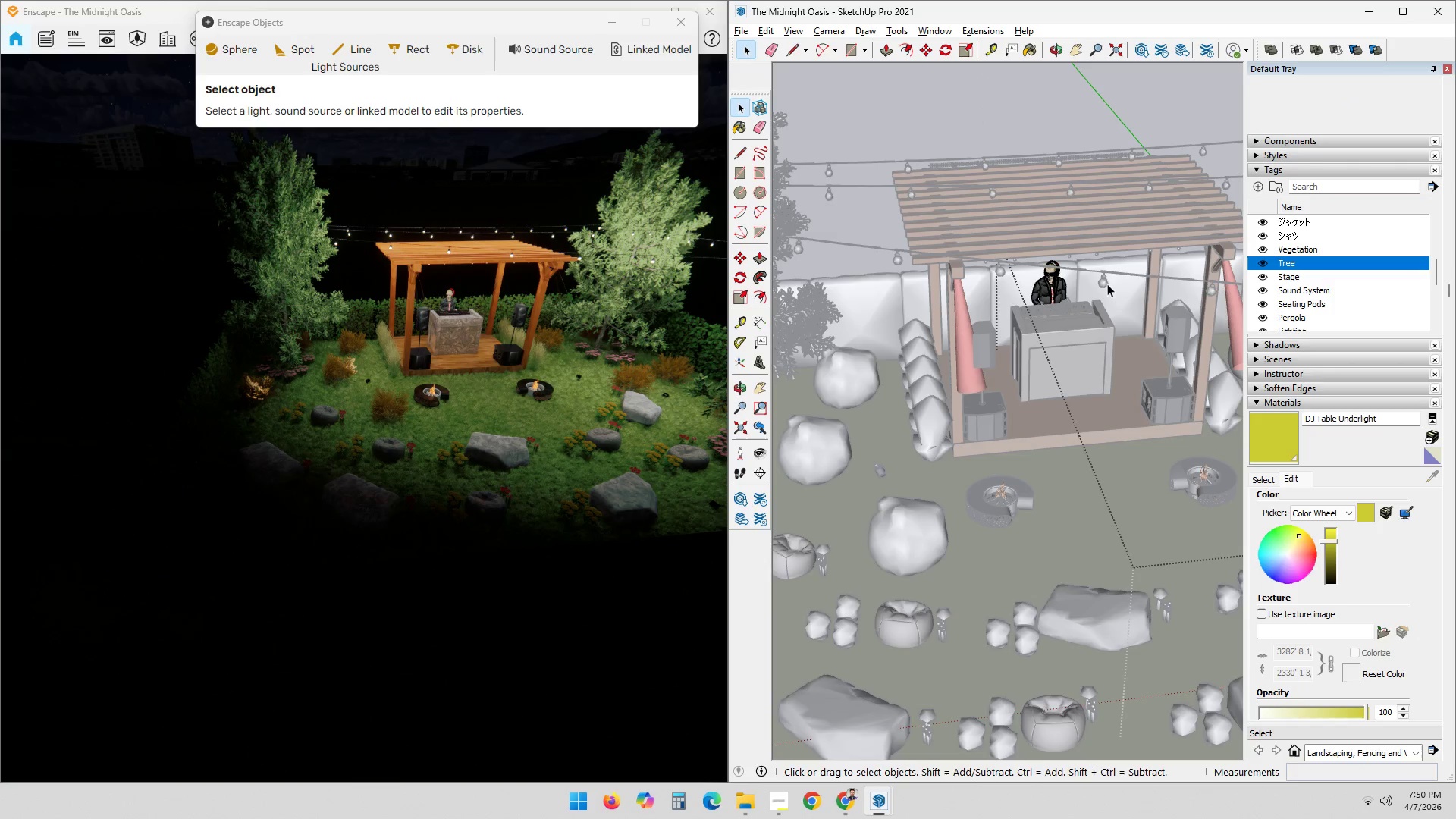 
left_click([1106, 285])
 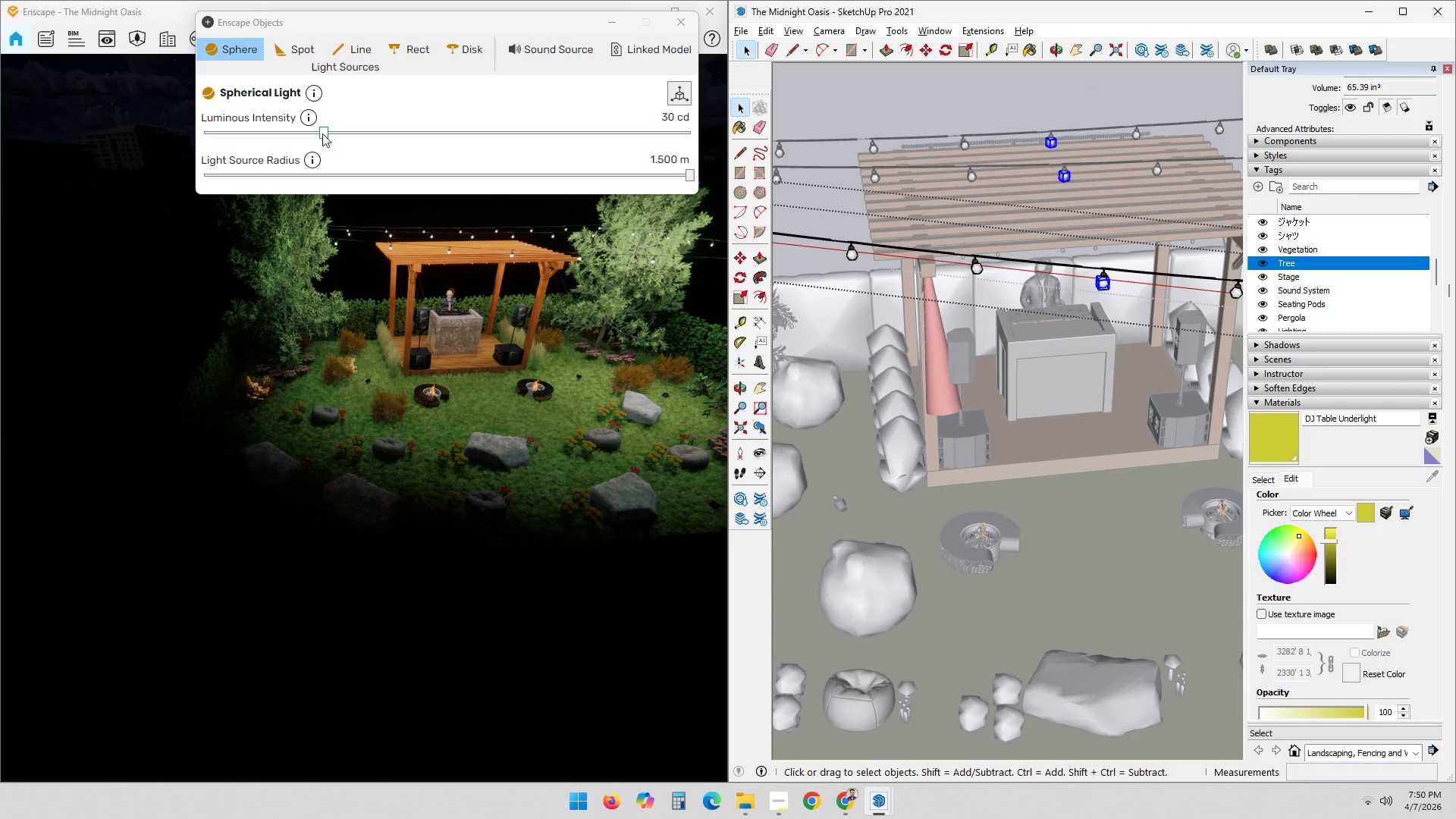 
scroll: coordinate [1104, 285], scroll_direction: up, amount: 2.0
 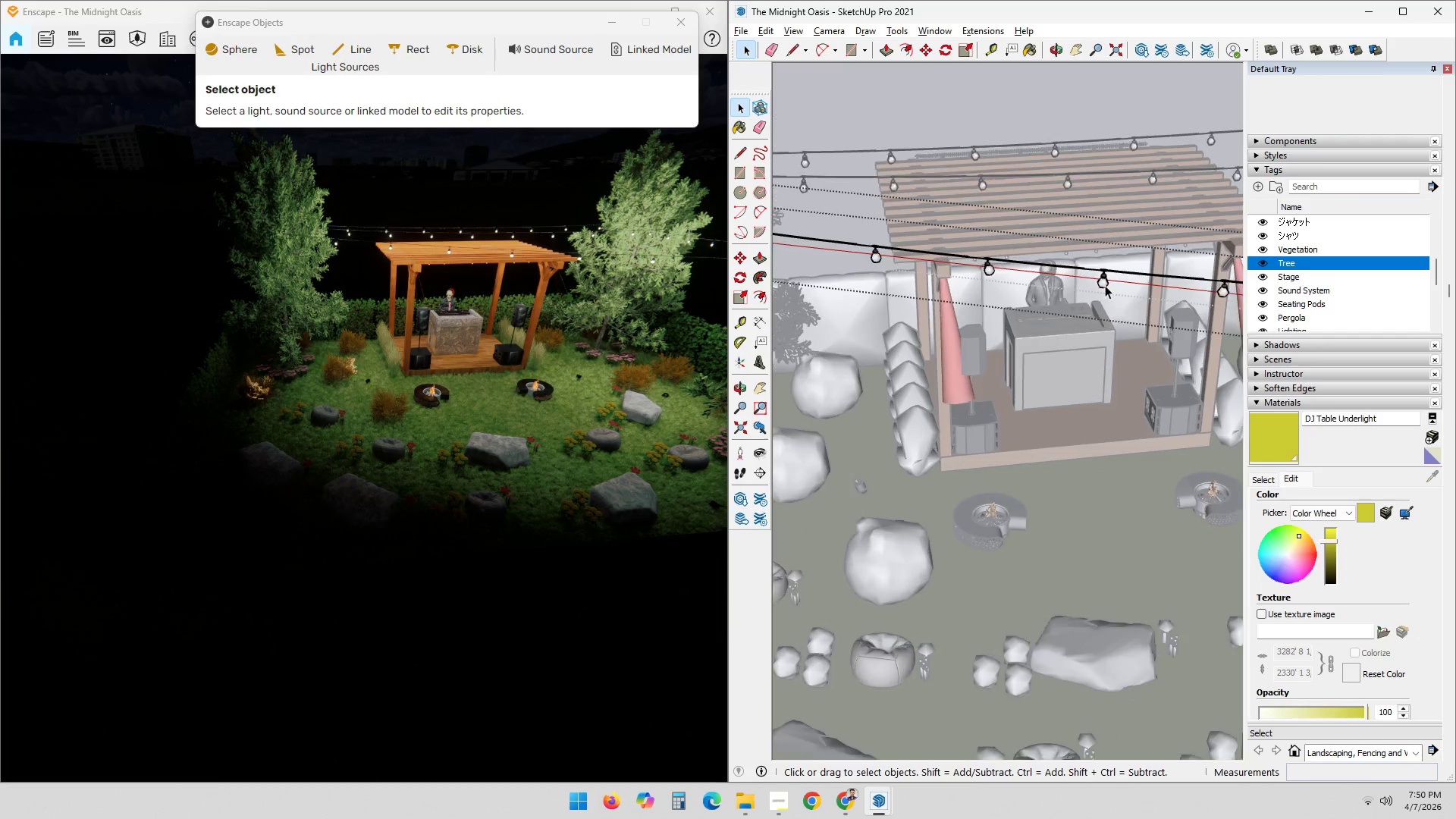 
left_click_drag(start_coordinate=[322, 130], to_coordinate=[187, 136])
 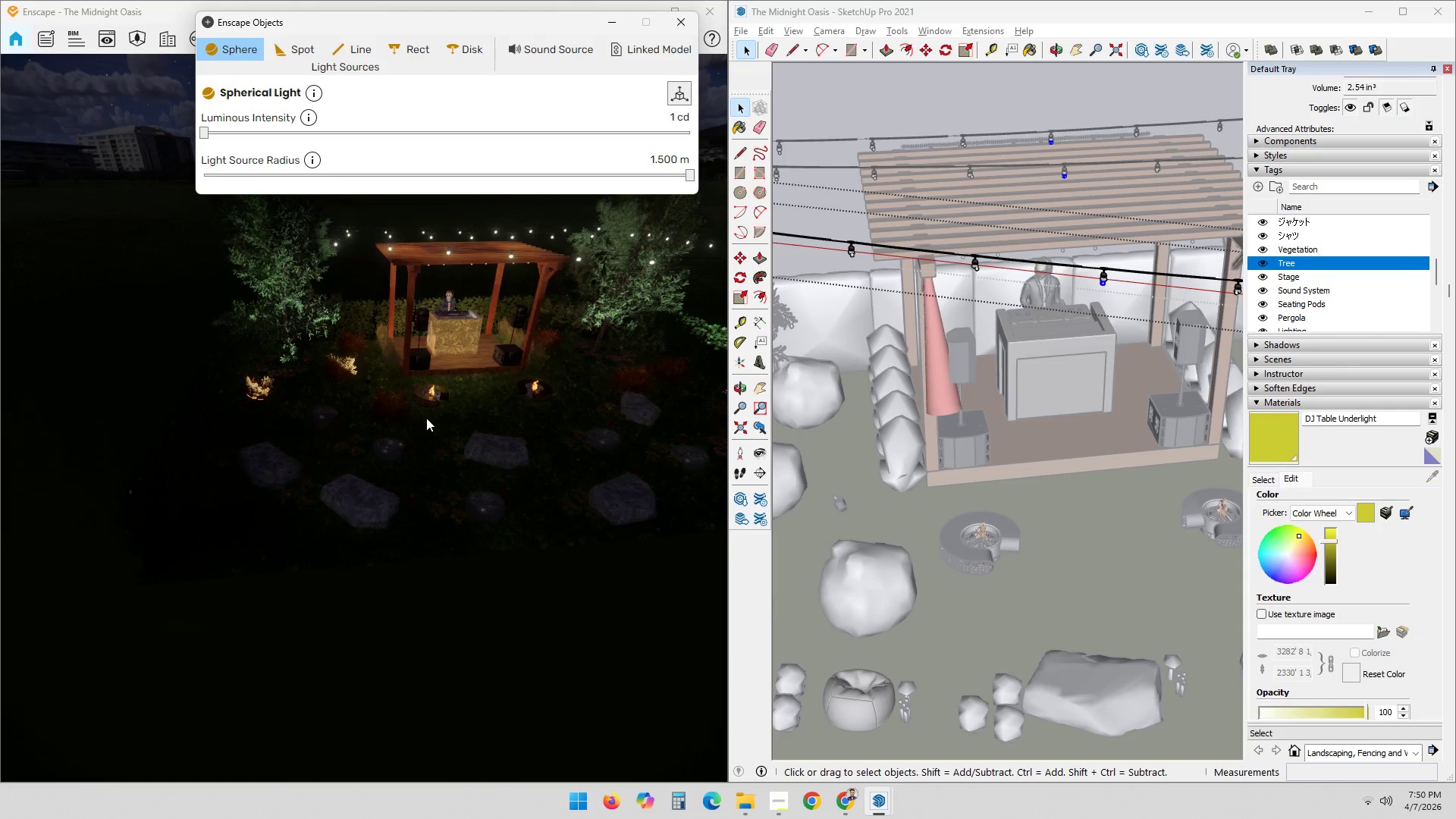 
left_click_drag(start_coordinate=[508, 503], to_coordinate=[486, 418])
 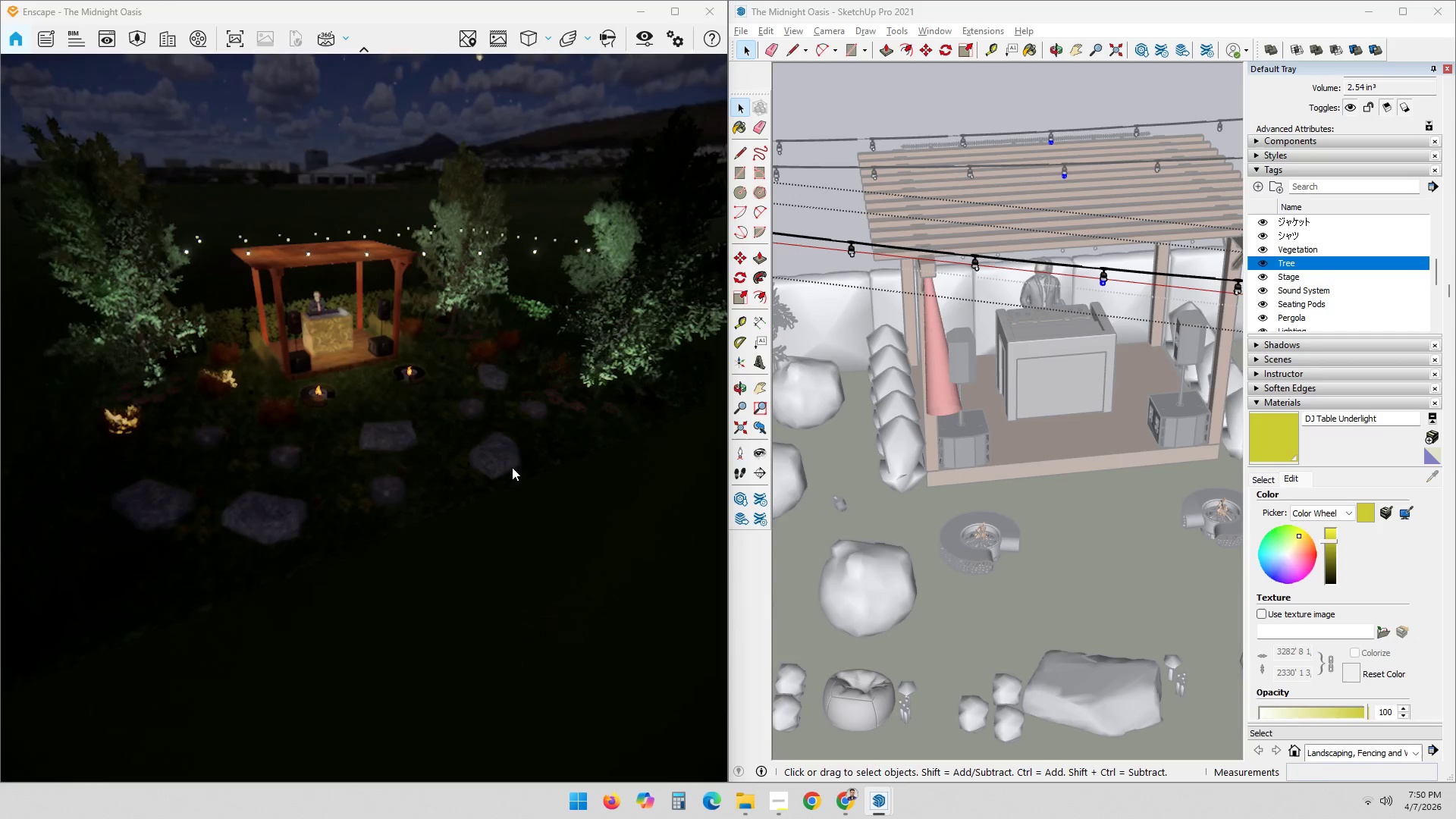 
scroll: coordinate [582, 442], scroll_direction: up, amount: 6.0
 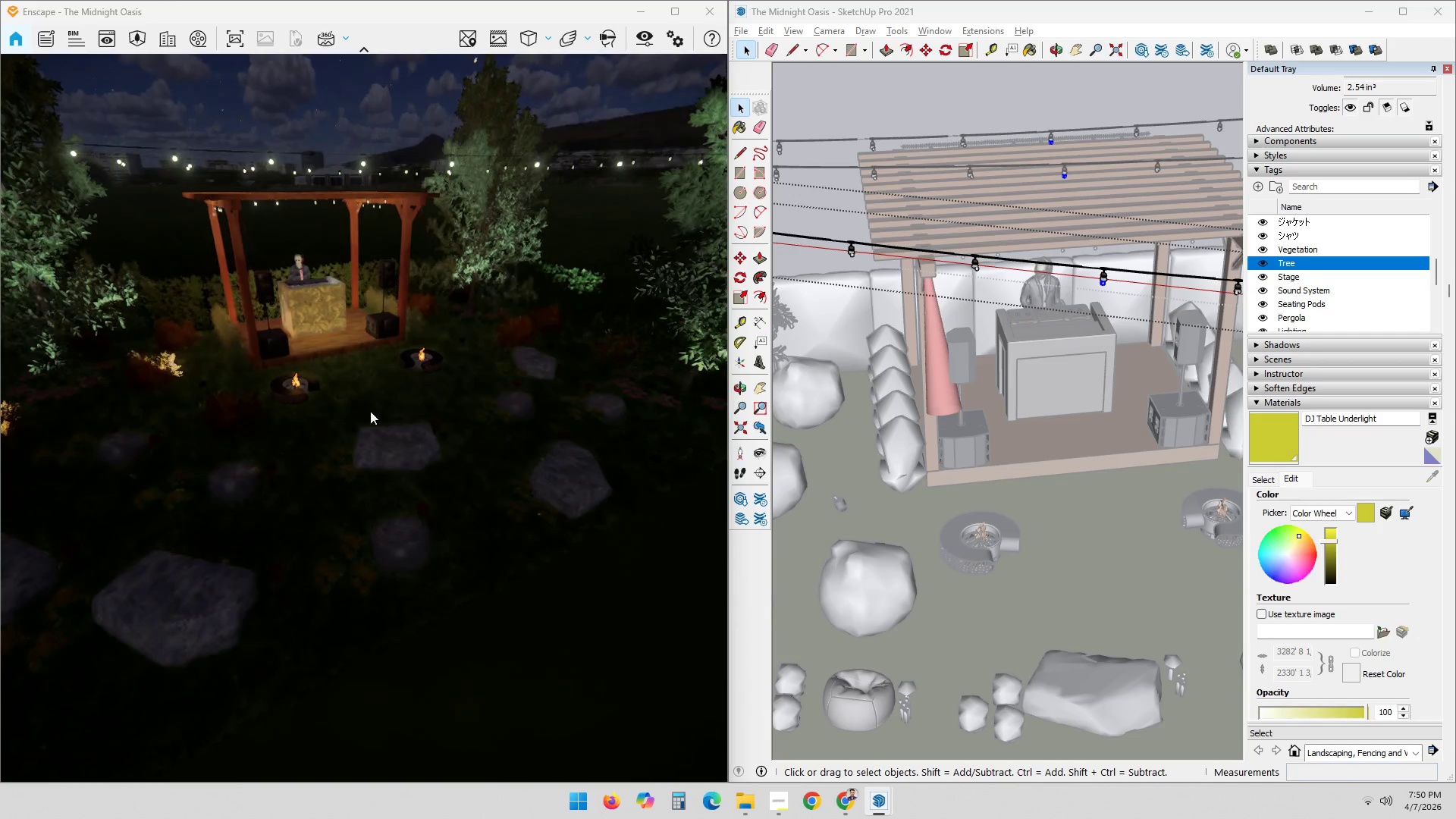 
left_click_drag(start_coordinate=[284, 439], to_coordinate=[280, 441])
 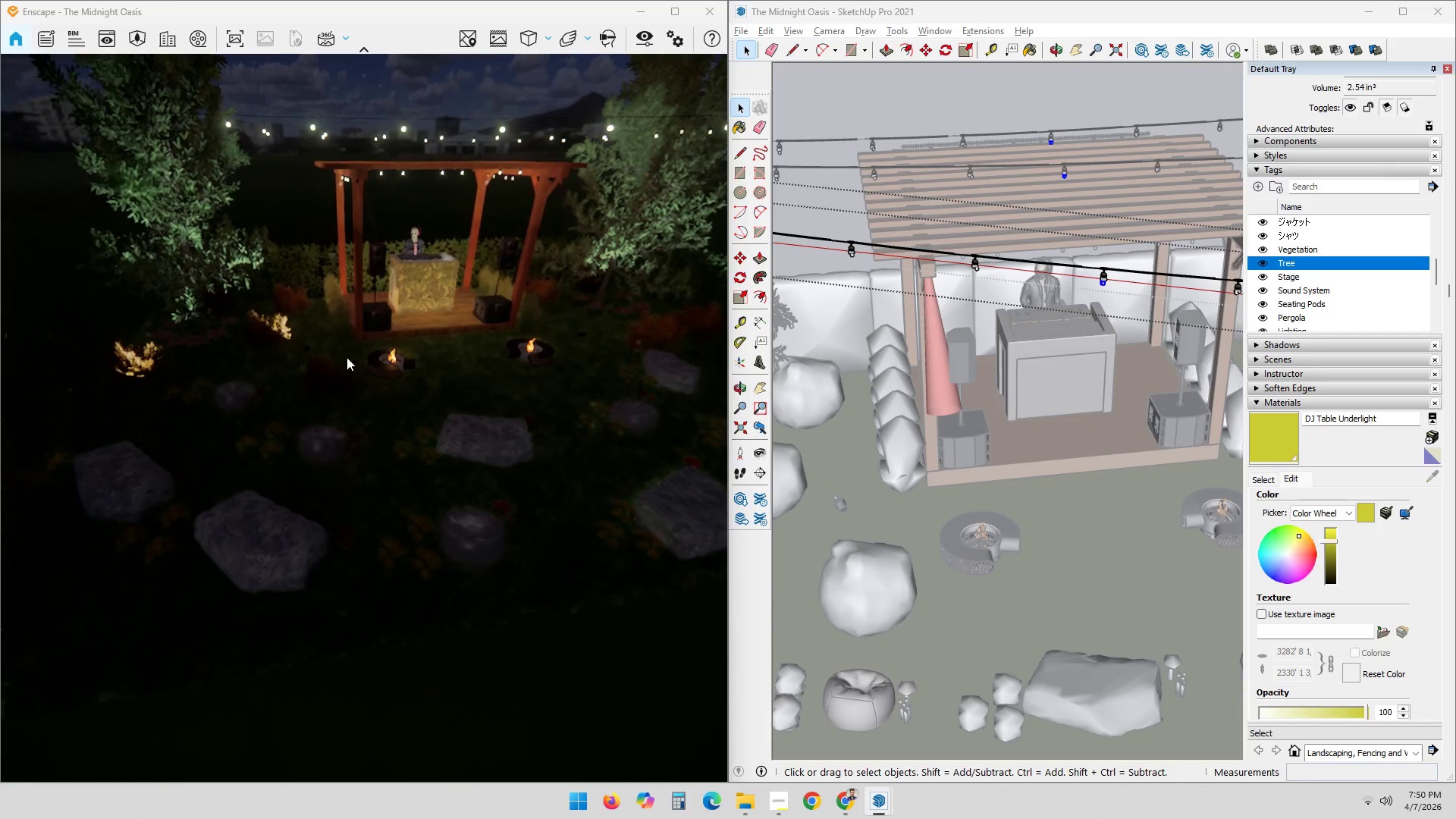 
scroll: coordinate [359, 288], scroll_direction: up, amount: 5.0
 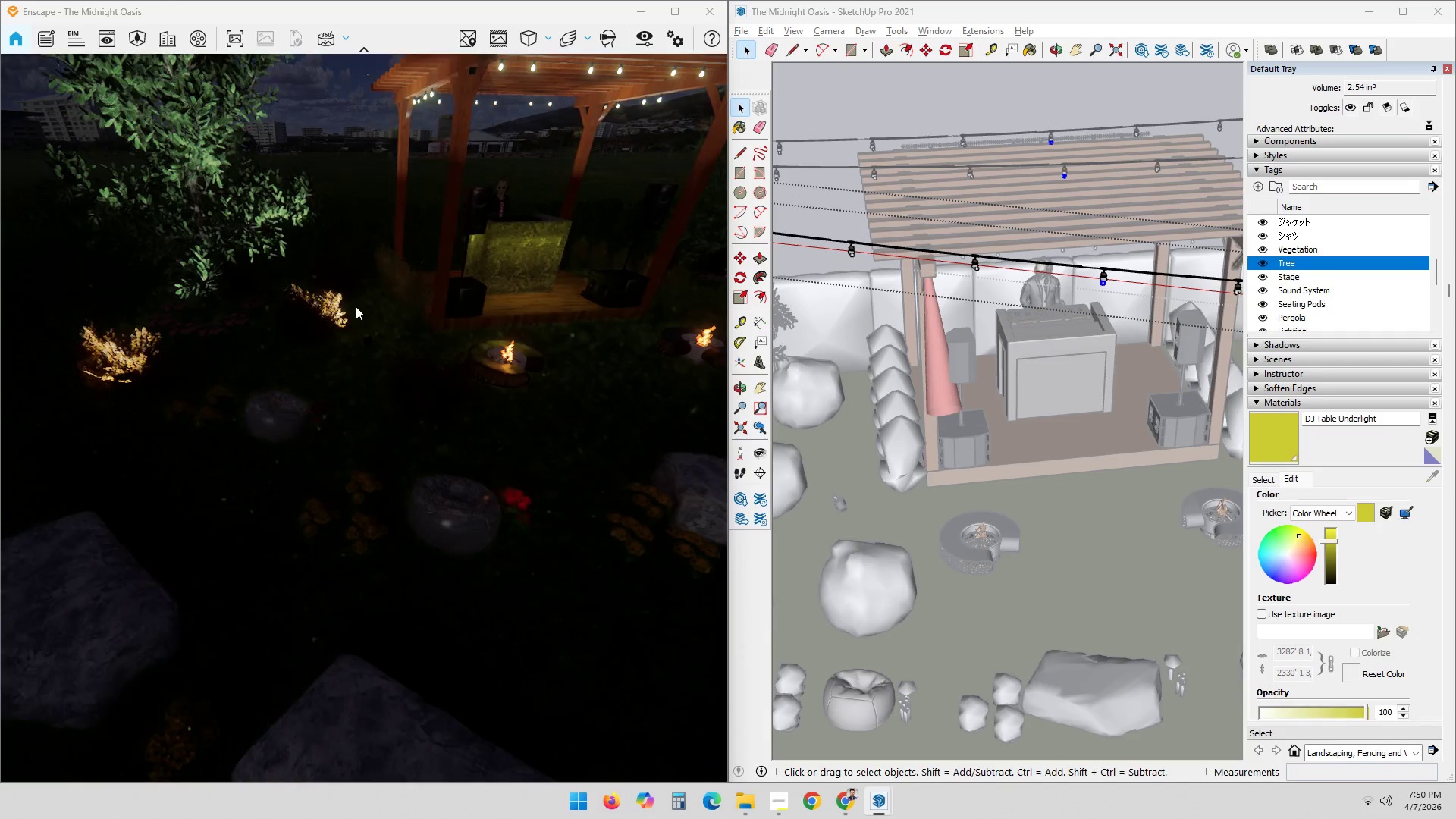 
left_click_drag(start_coordinate=[221, 416], to_coordinate=[404, 421])
 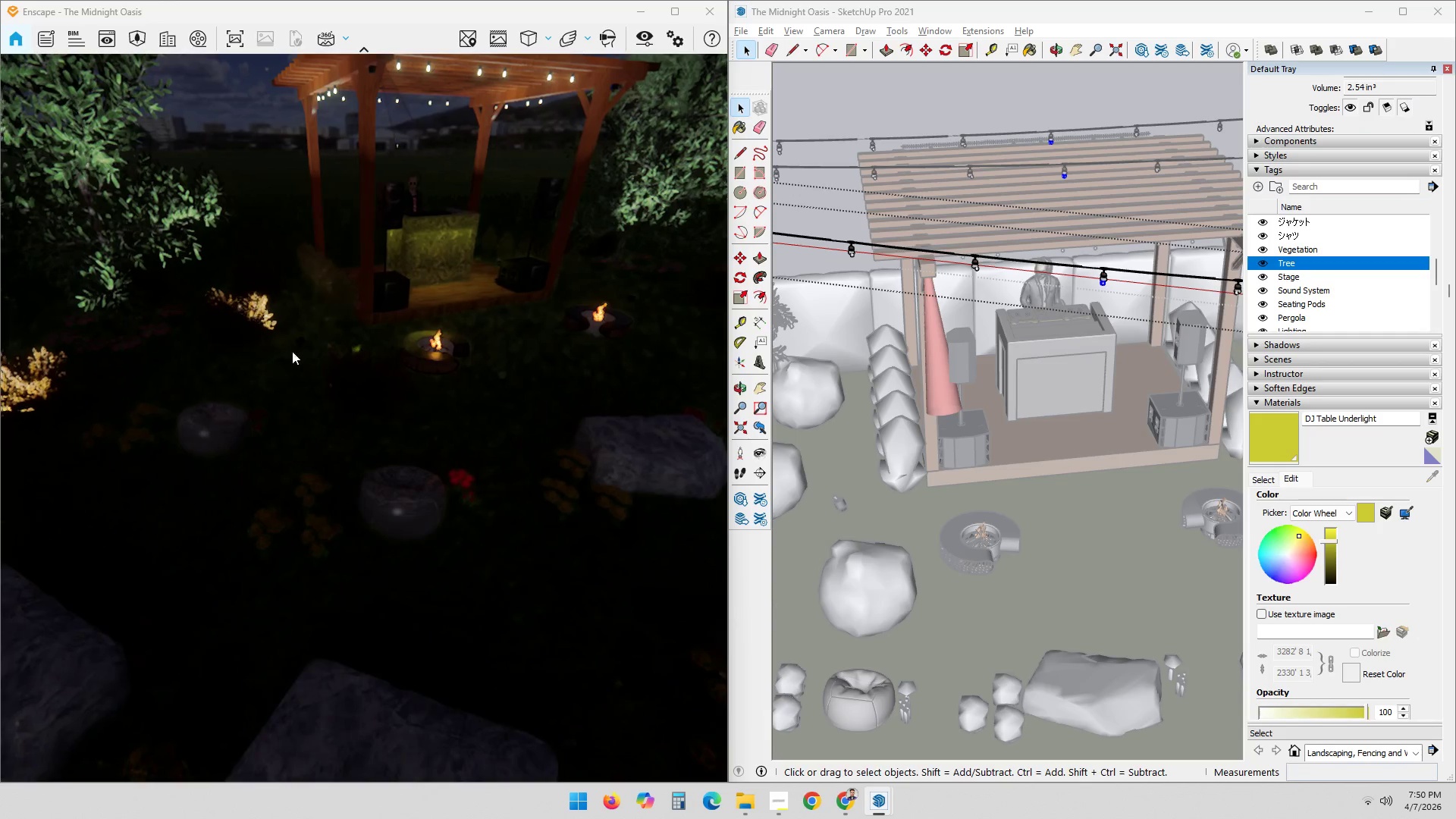 
scroll: coordinate [323, 353], scroll_direction: down, amount: 8.0
 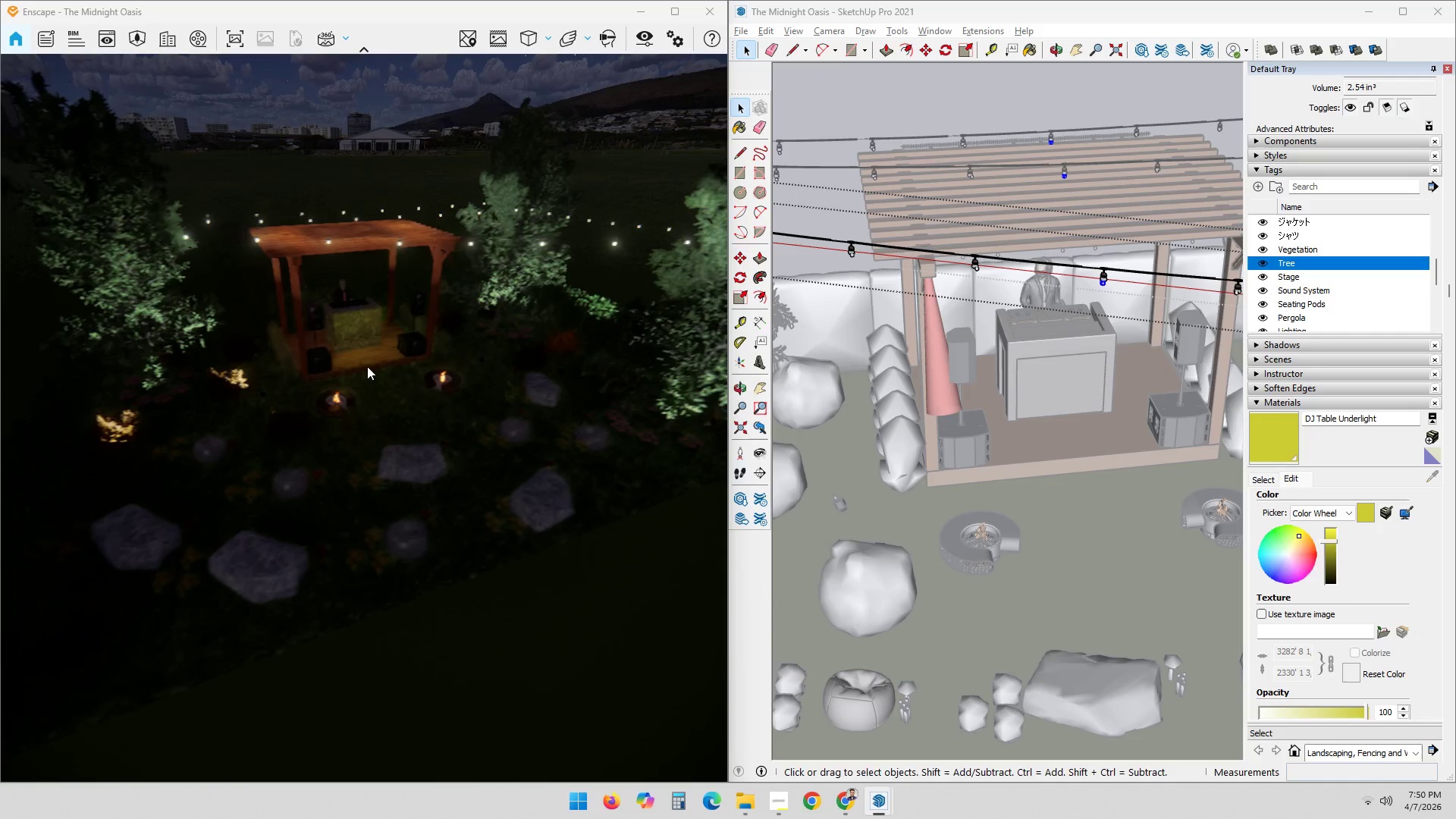 
left_click_drag(start_coordinate=[604, 448], to_coordinate=[466, 413])
 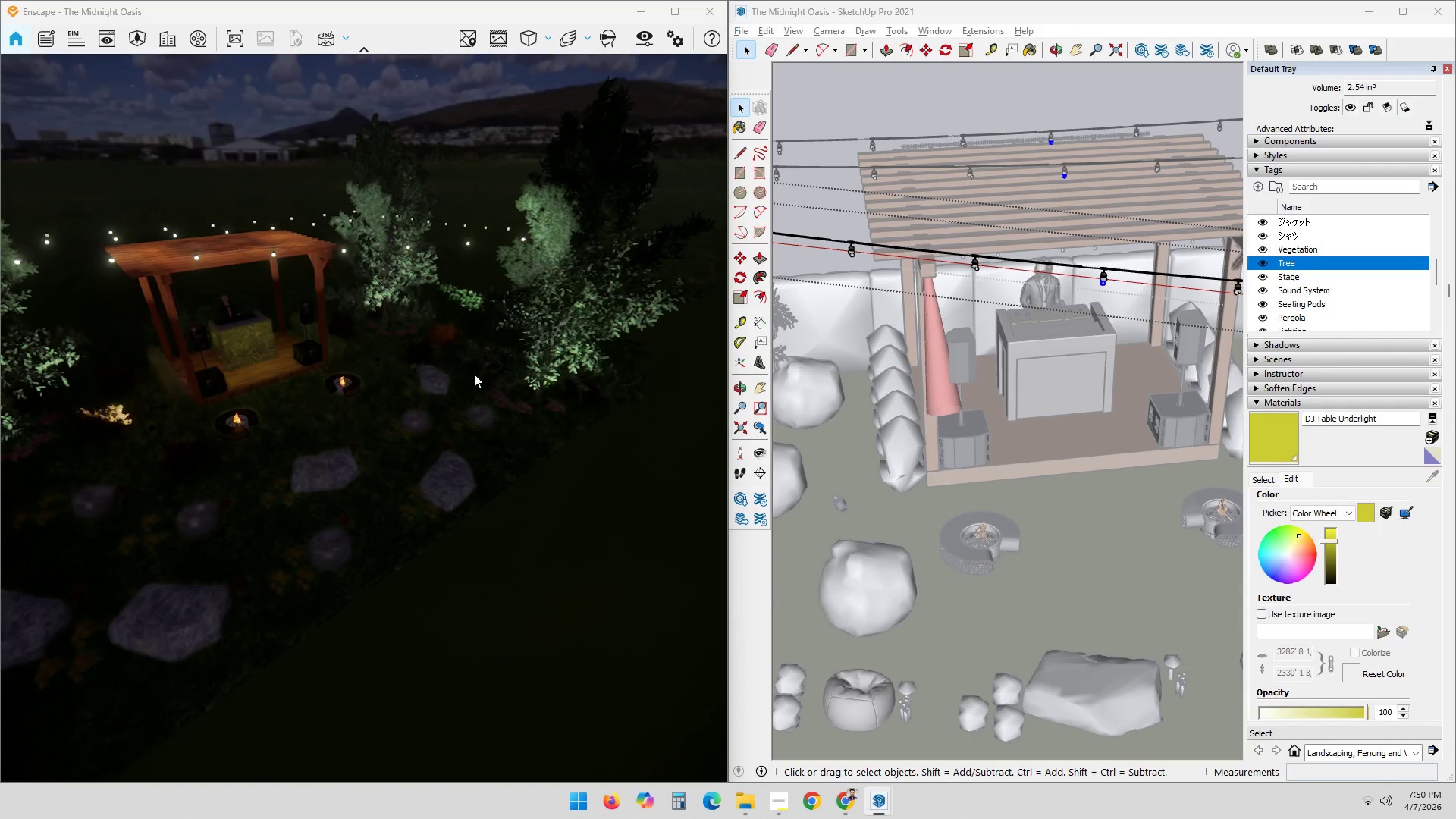 
left_click_drag(start_coordinate=[428, 435], to_coordinate=[208, 441])
 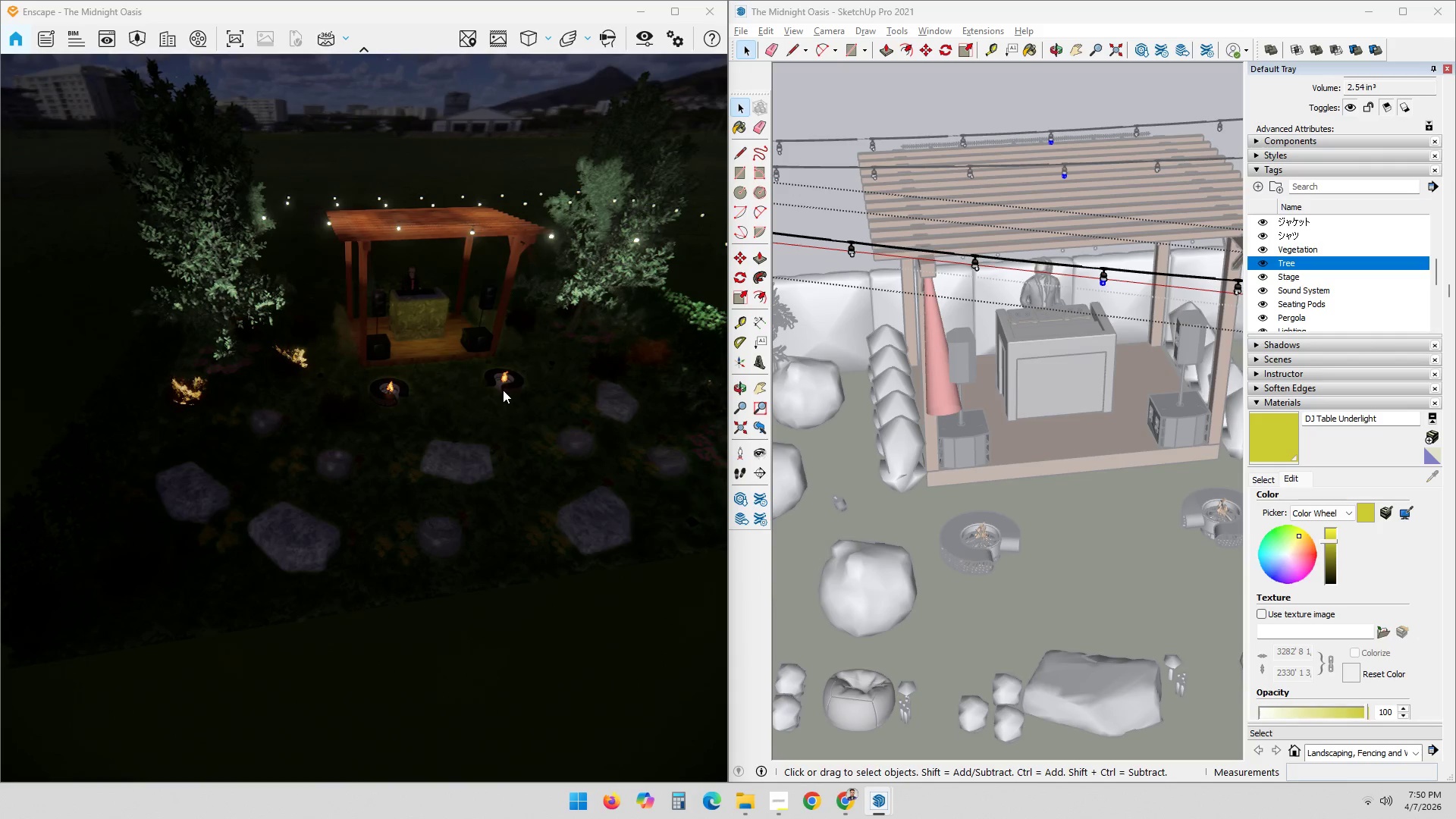 
scroll: coordinate [400, 369], scroll_direction: up, amount: 1.0
 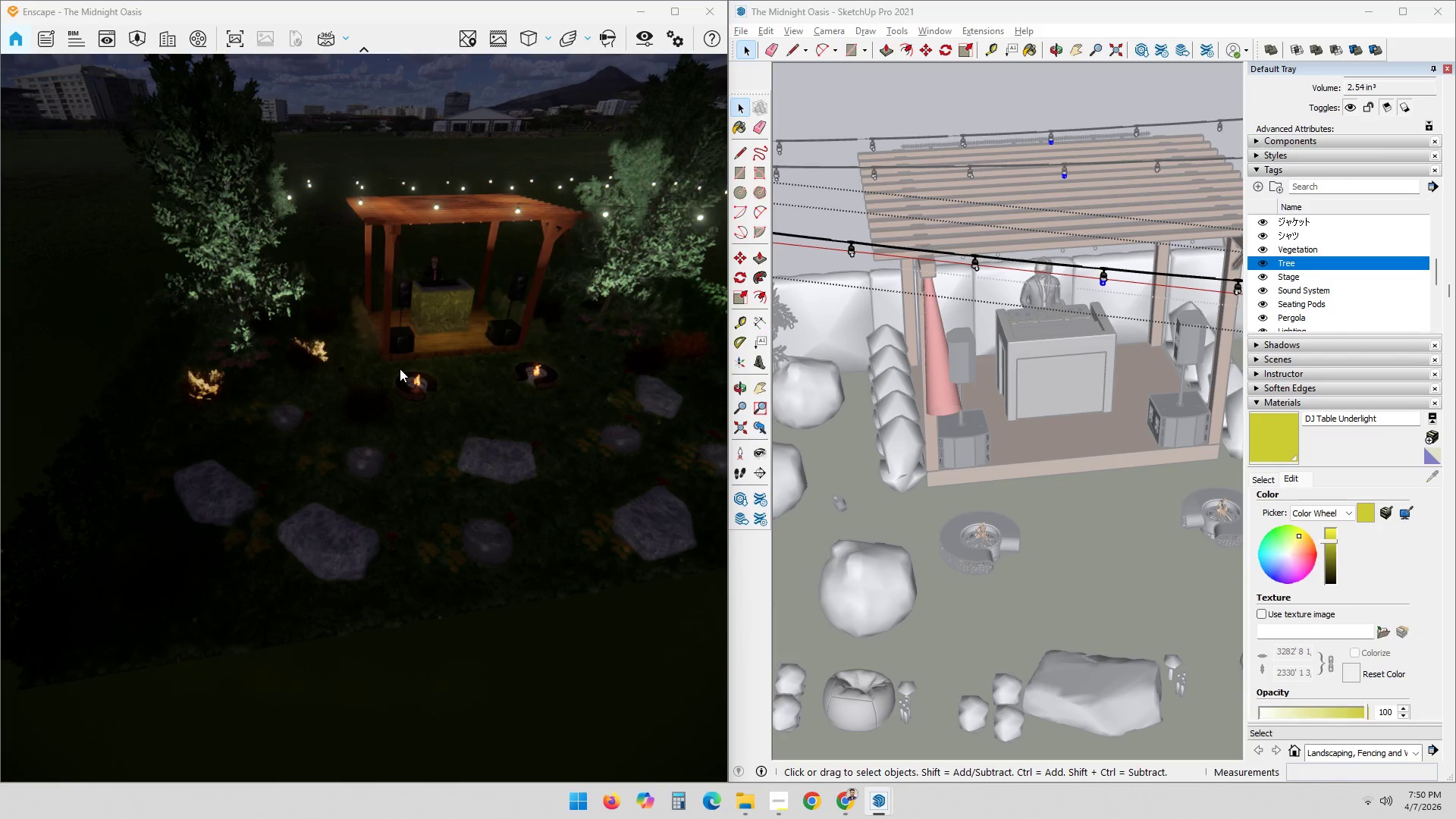 
scroll: coordinate [447, 367], scroll_direction: down, amount: 1.0
 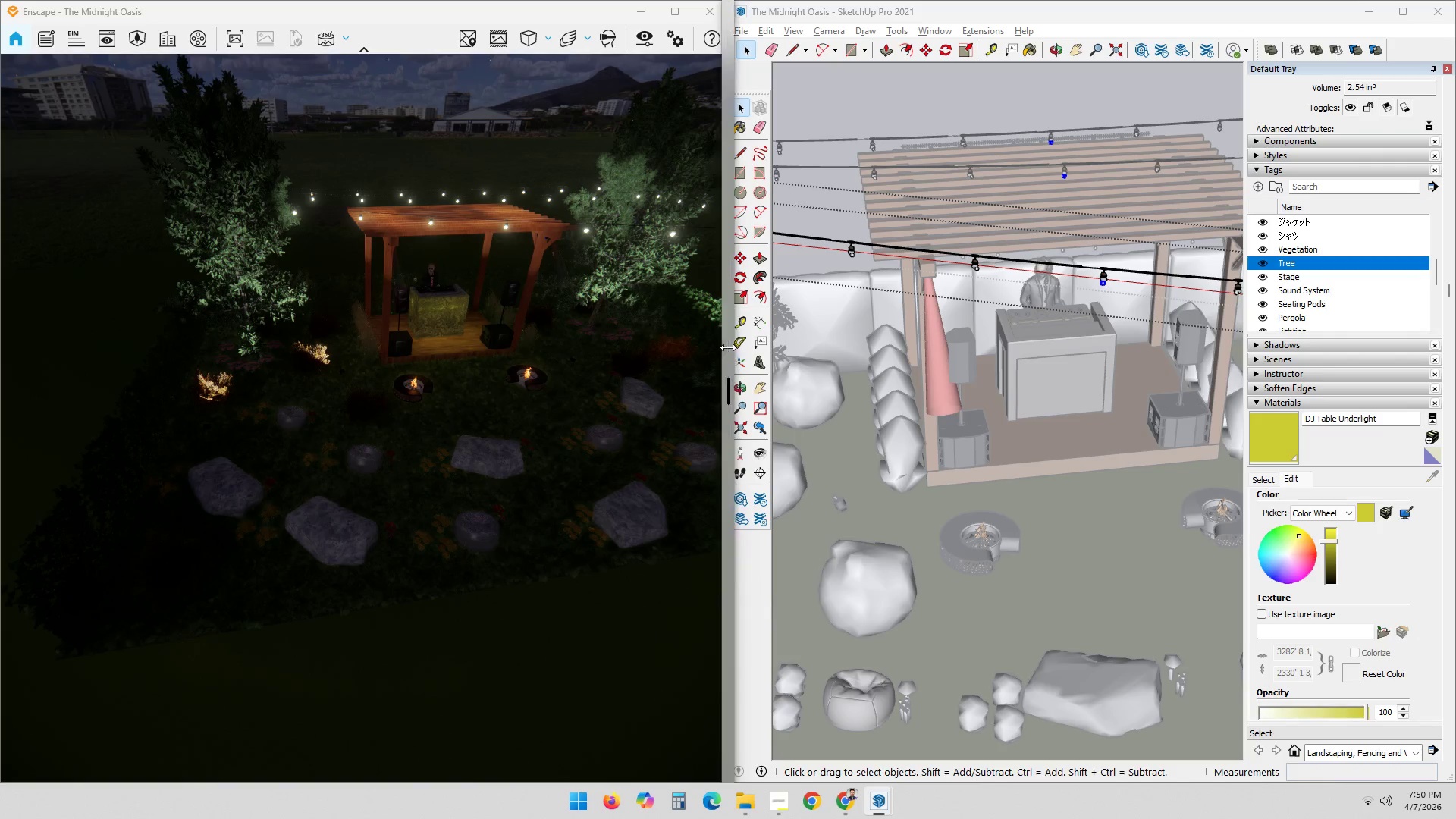 
key(Alt+AltLeft)
 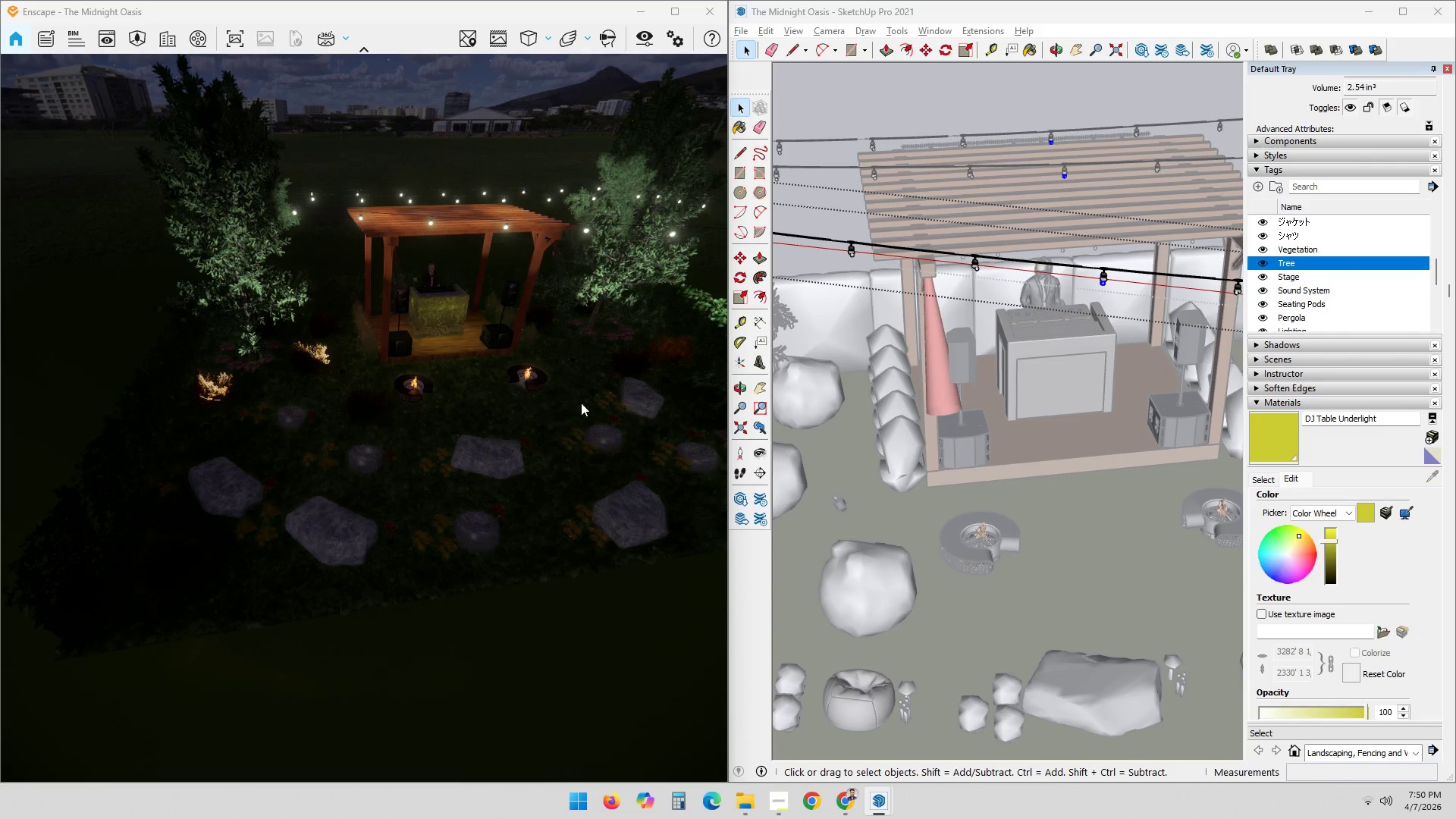 
key(Alt+Tab)
 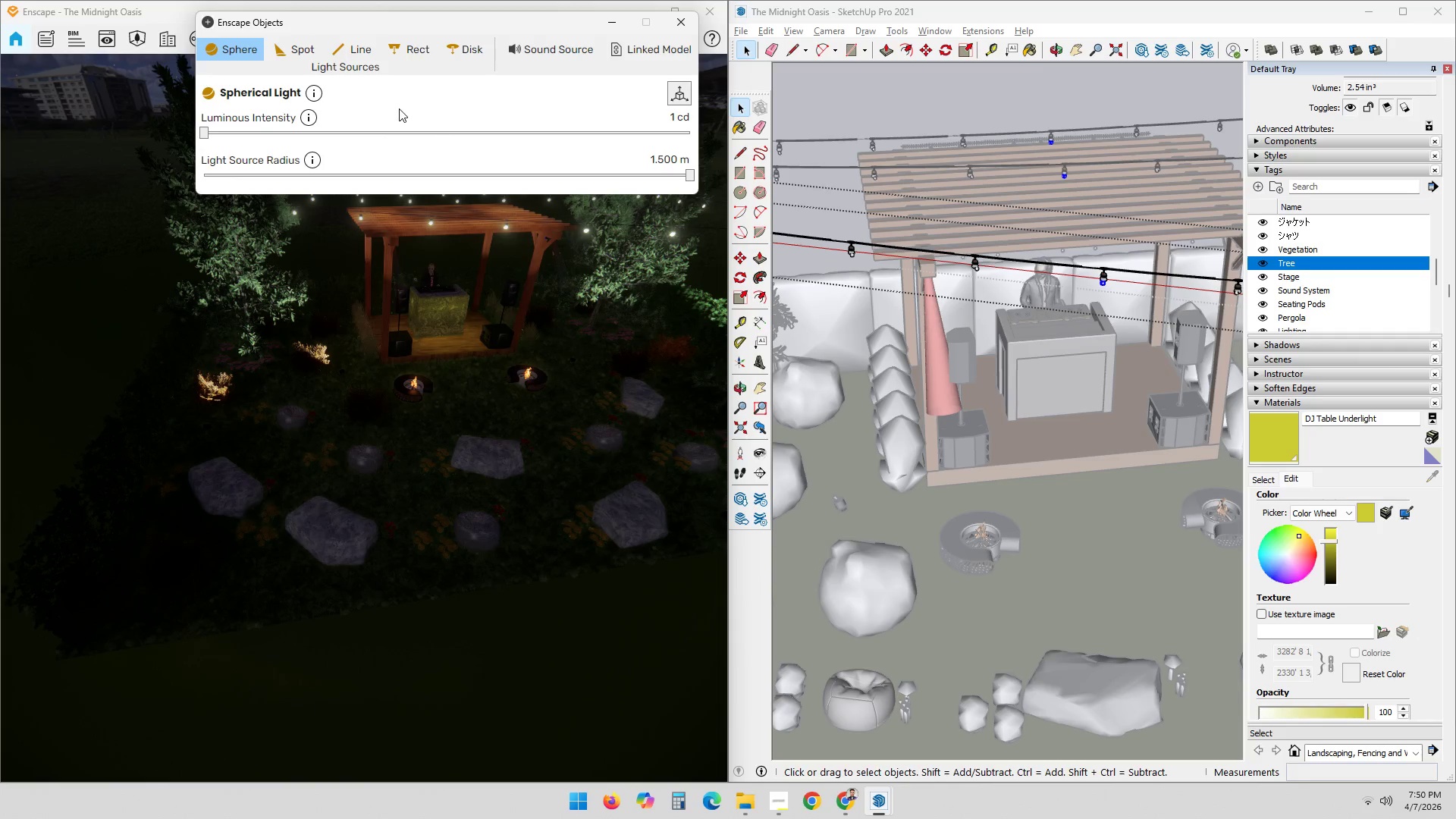 
left_click_drag(start_coordinate=[491, 26], to_coordinate=[520, 0])
 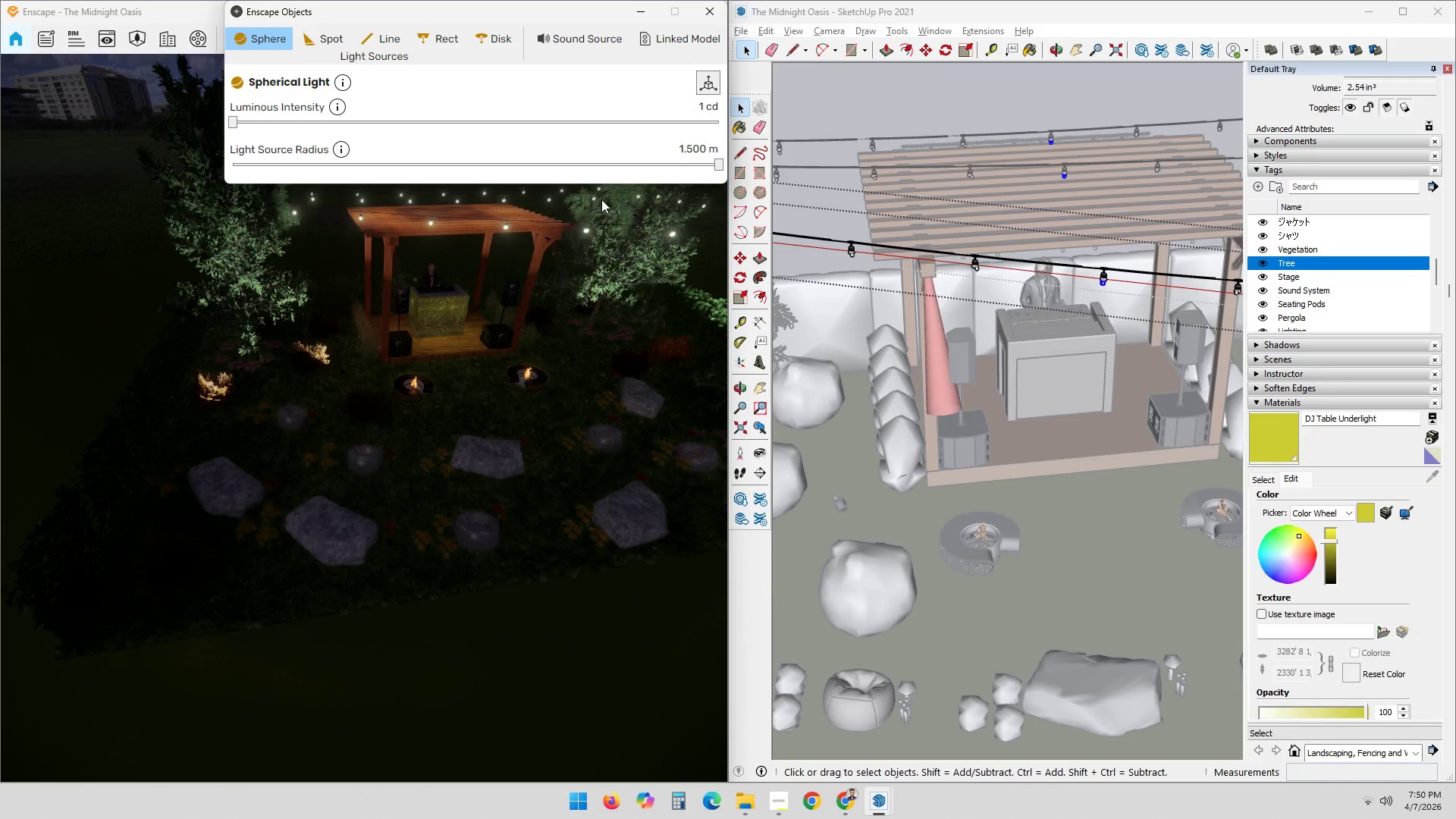 
wait(11.56)
 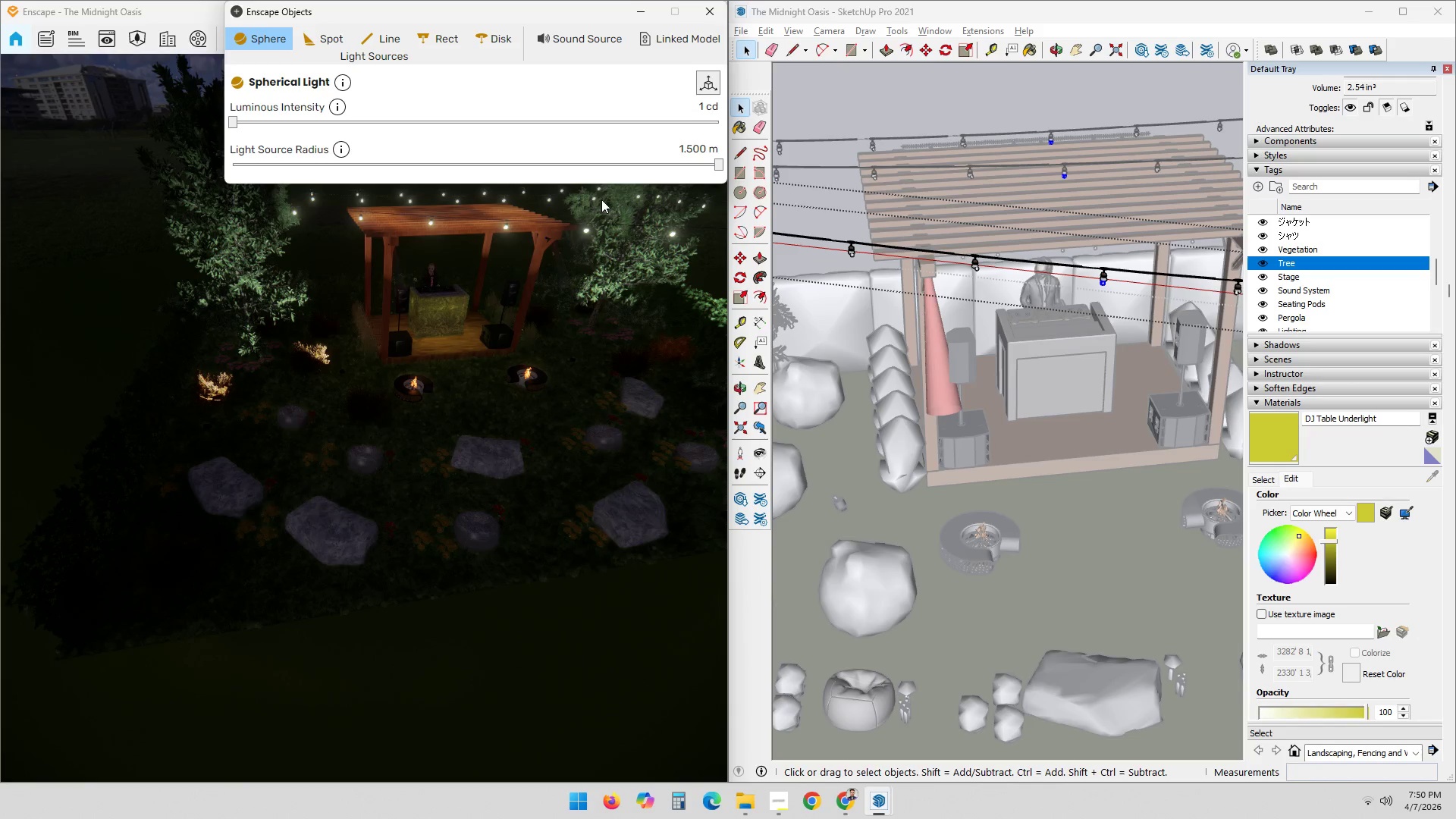 
left_click([695, 110])
 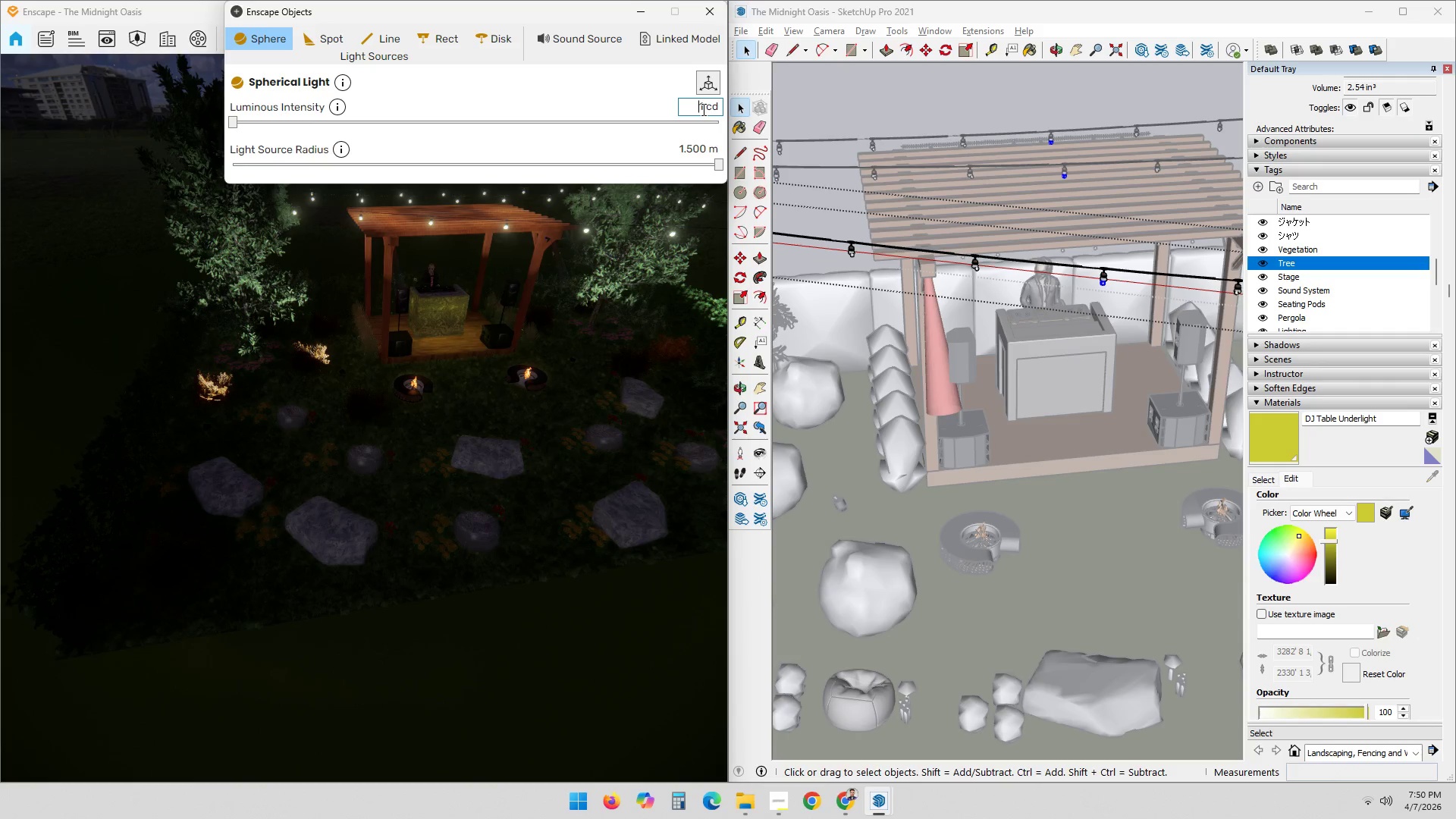 
double_click([702, 109])
 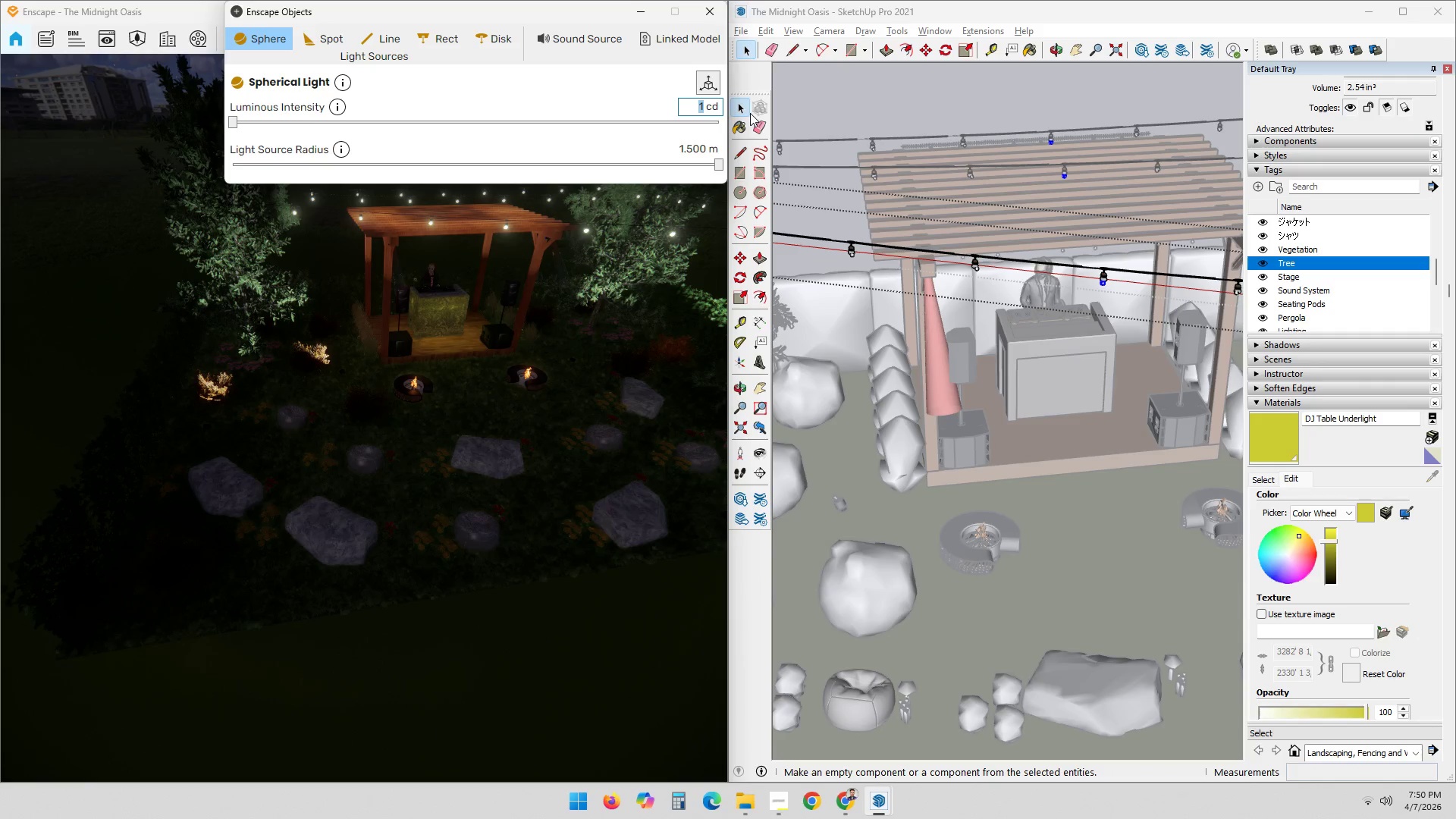 
key(Numpad1)
 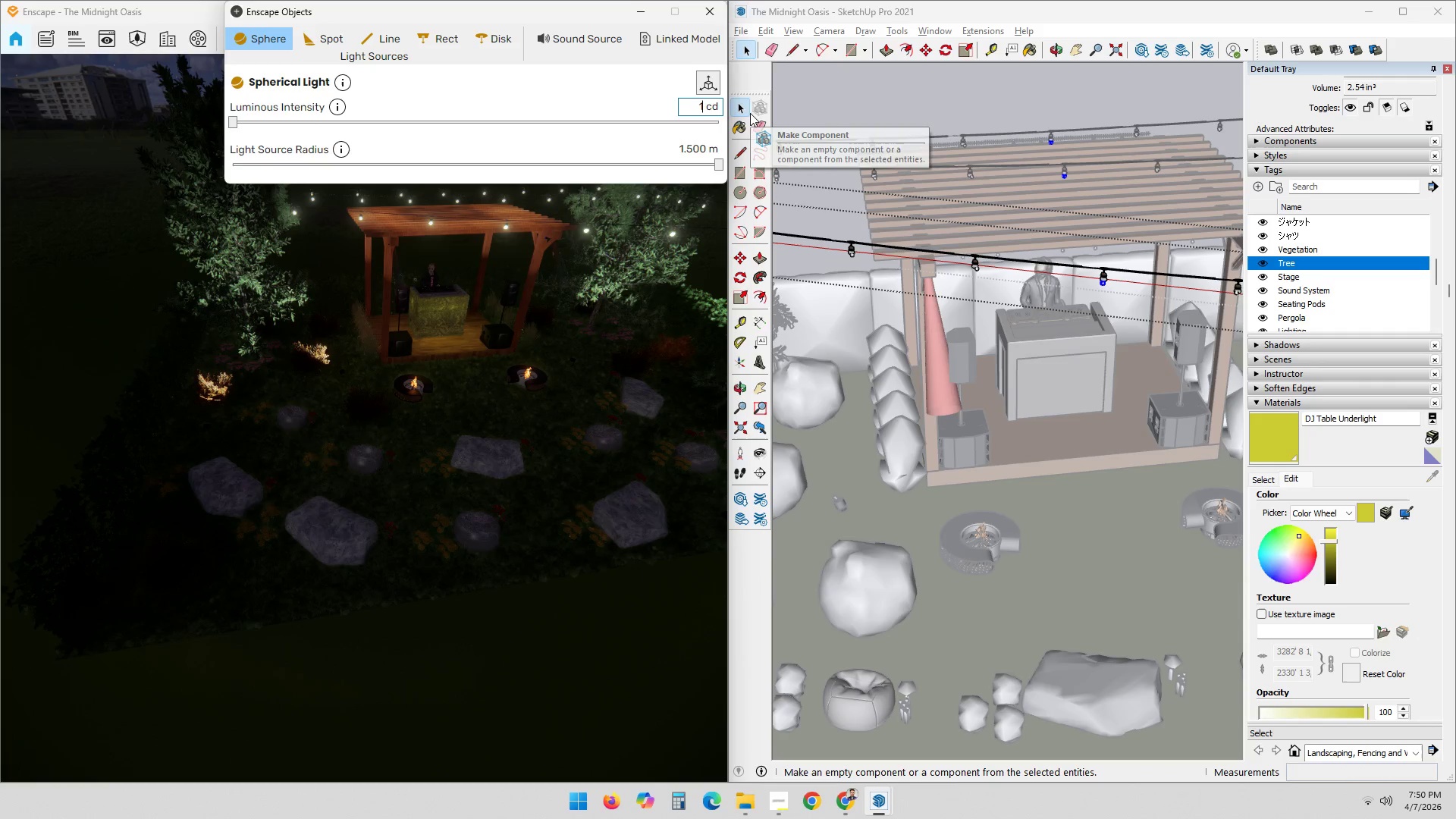 
key(Numpad0)
 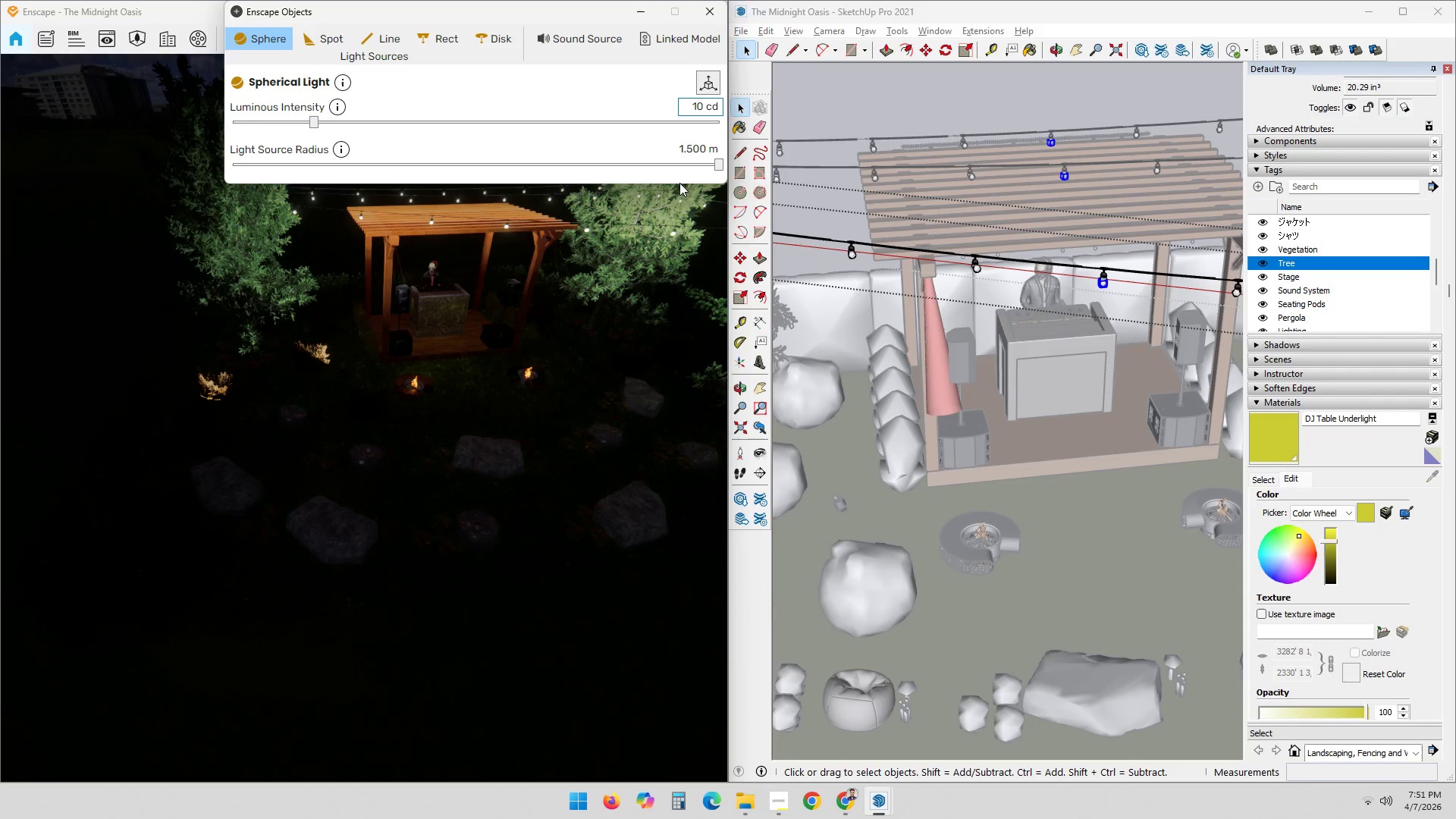 
wait(5.02)
 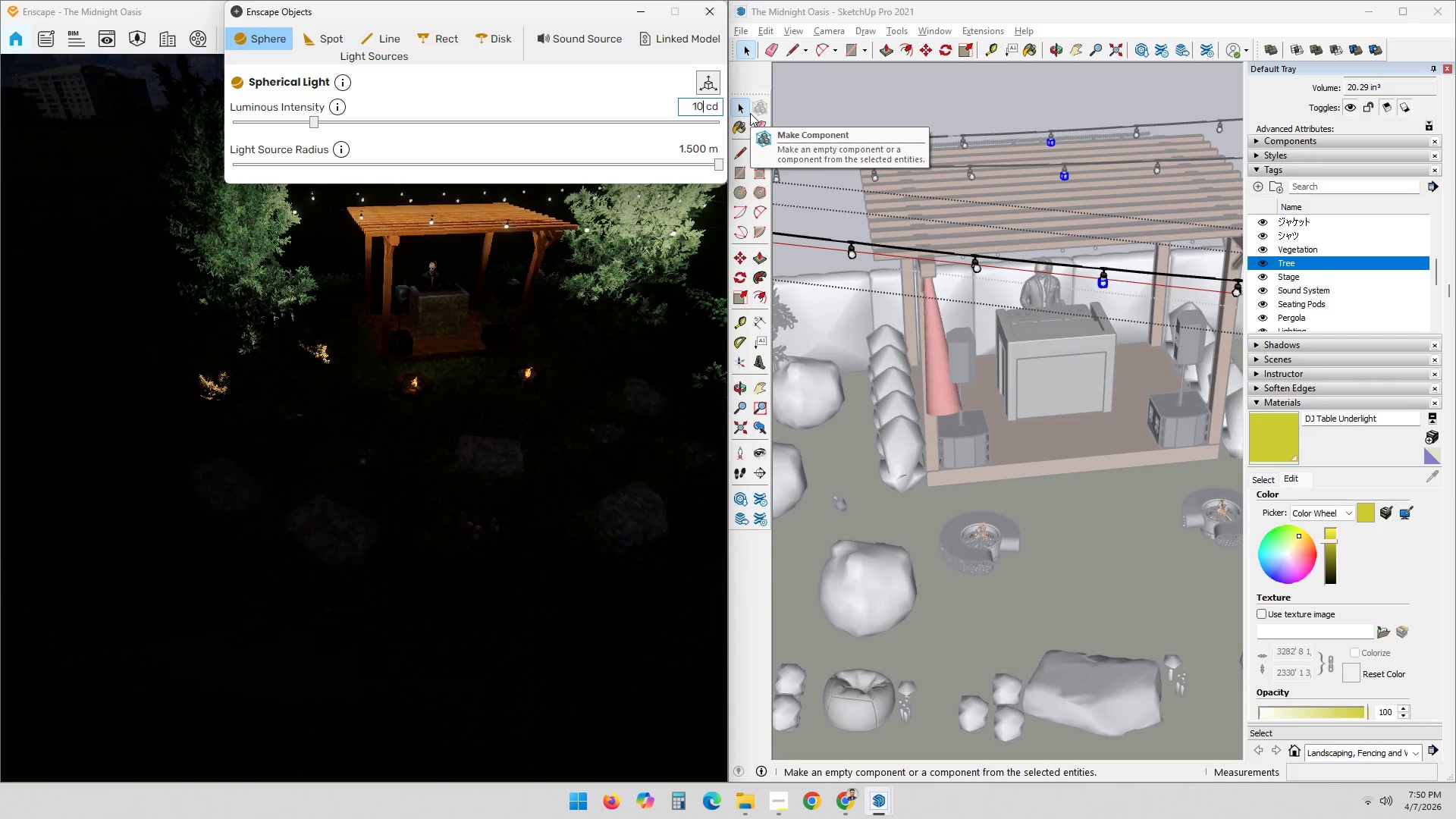 
double_click([687, 106])
 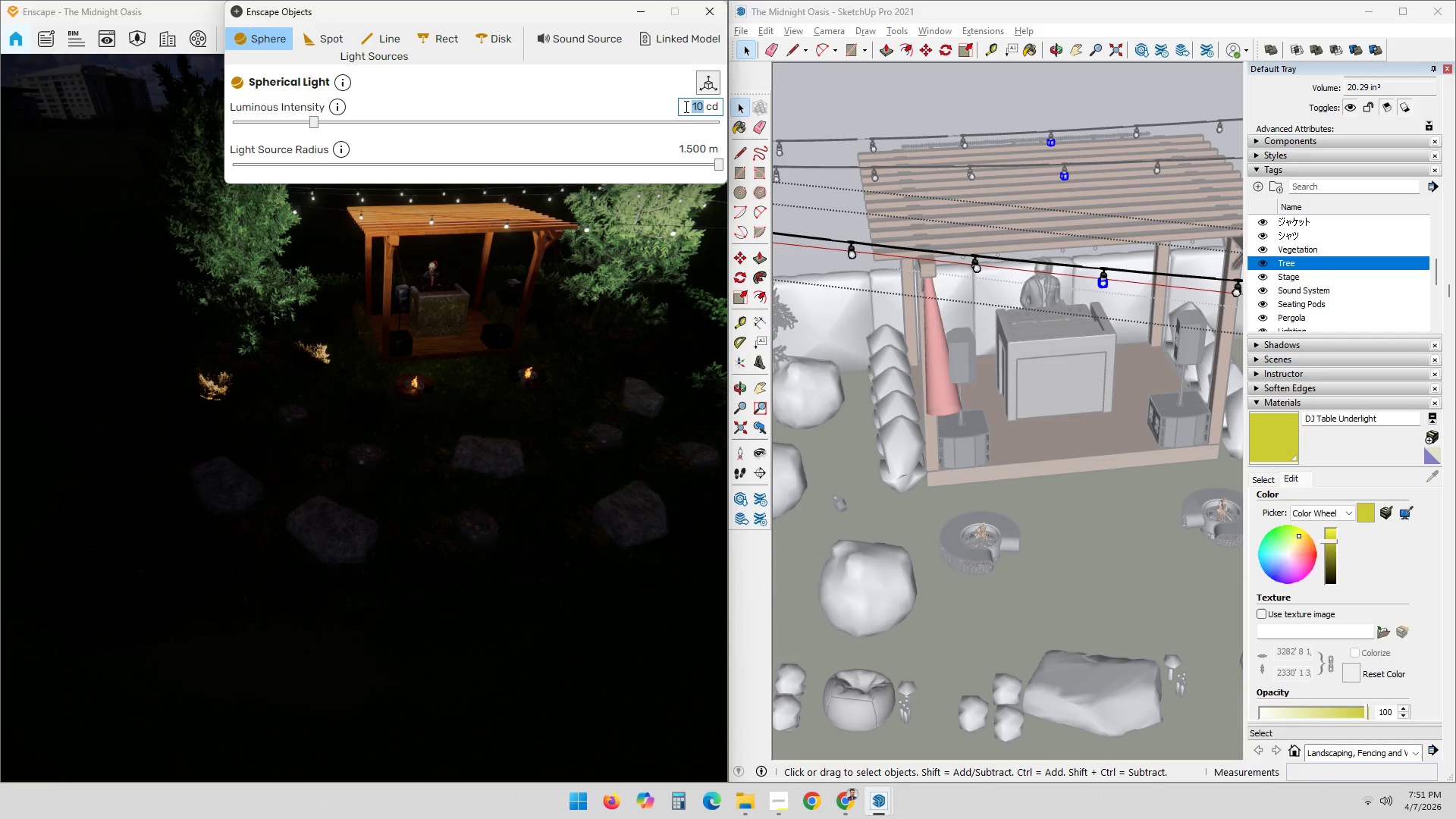 
key(Numpad3)
 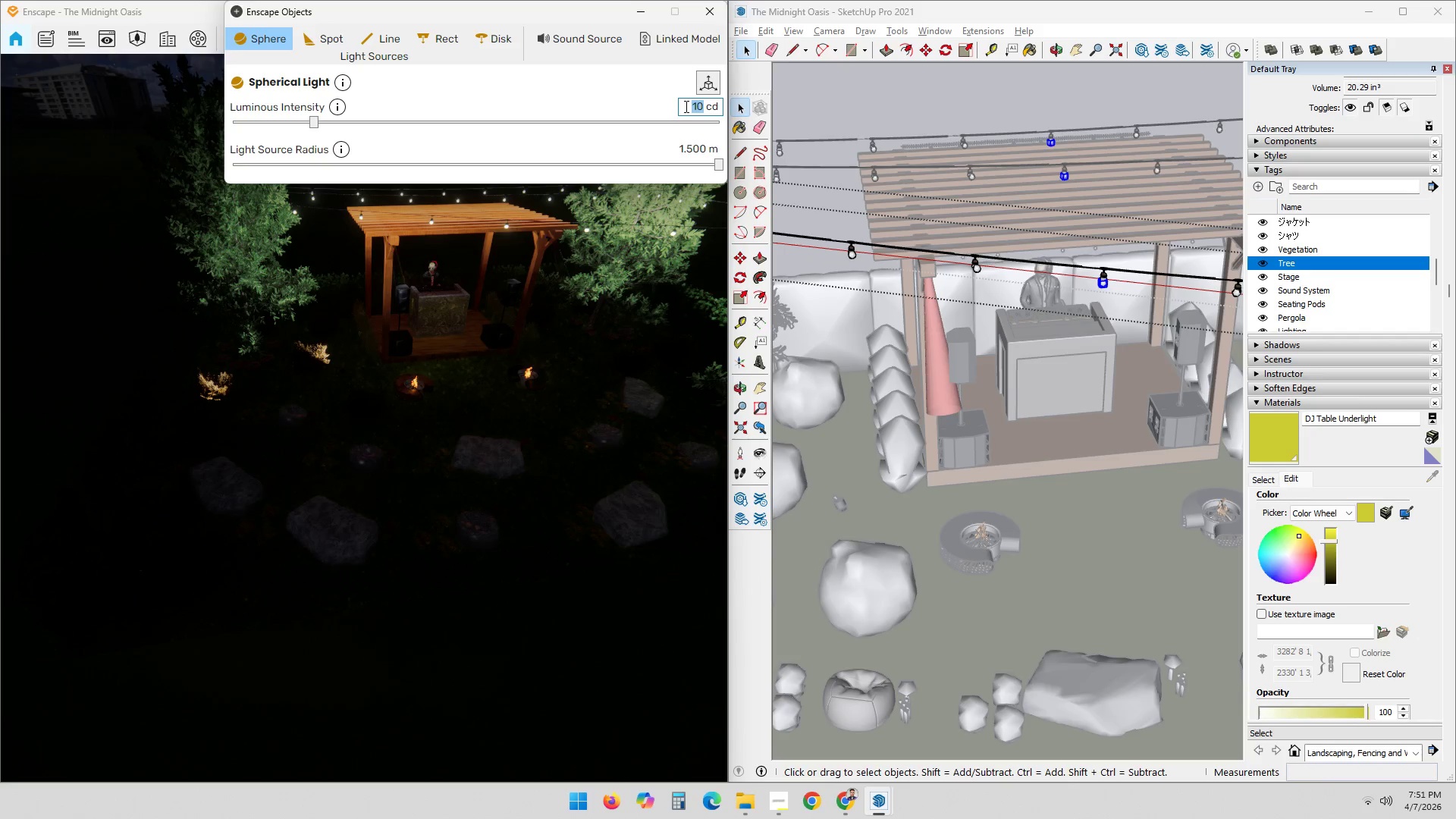 
key(Numpad0)
 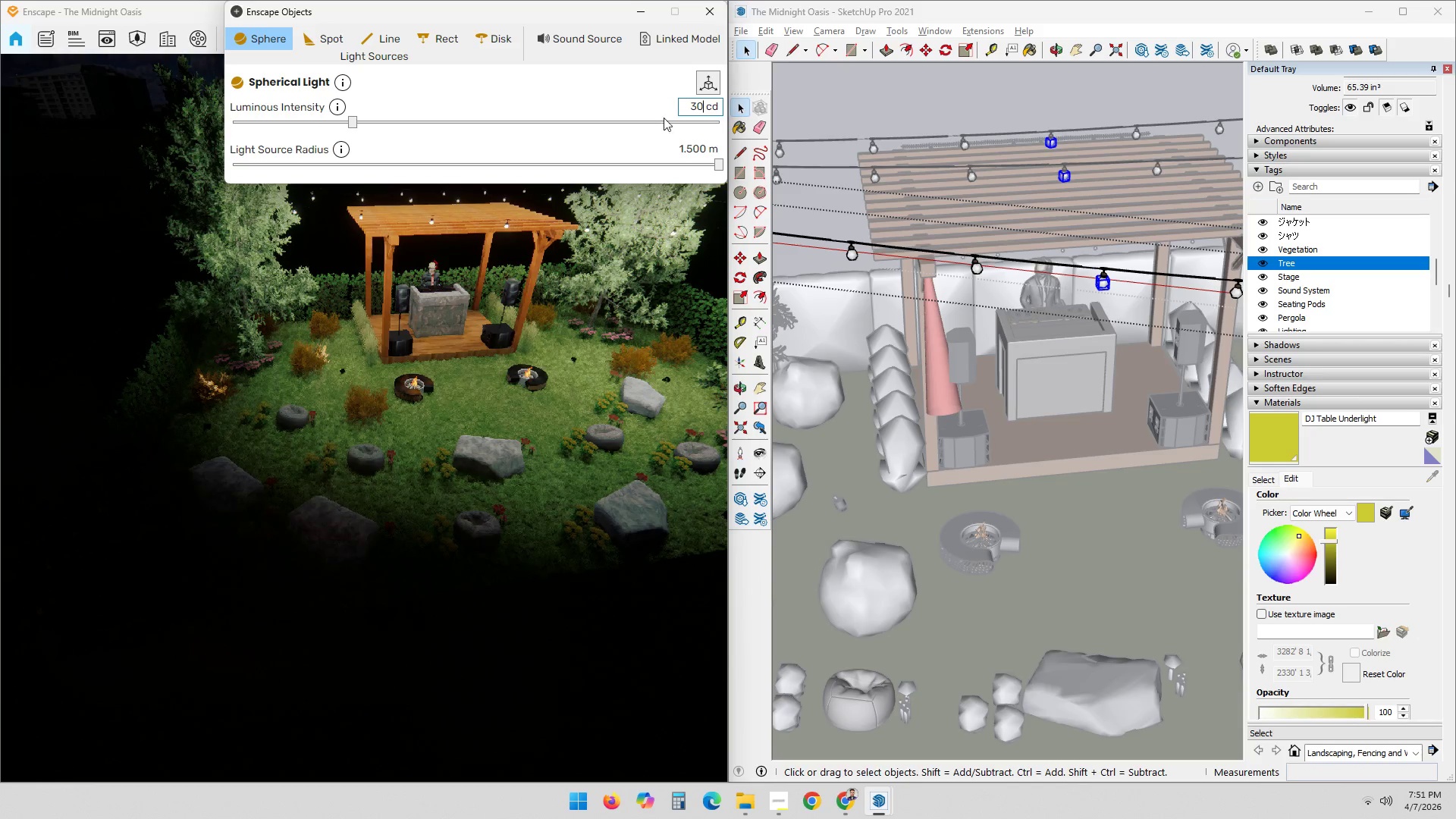 
double_click([689, 108])
 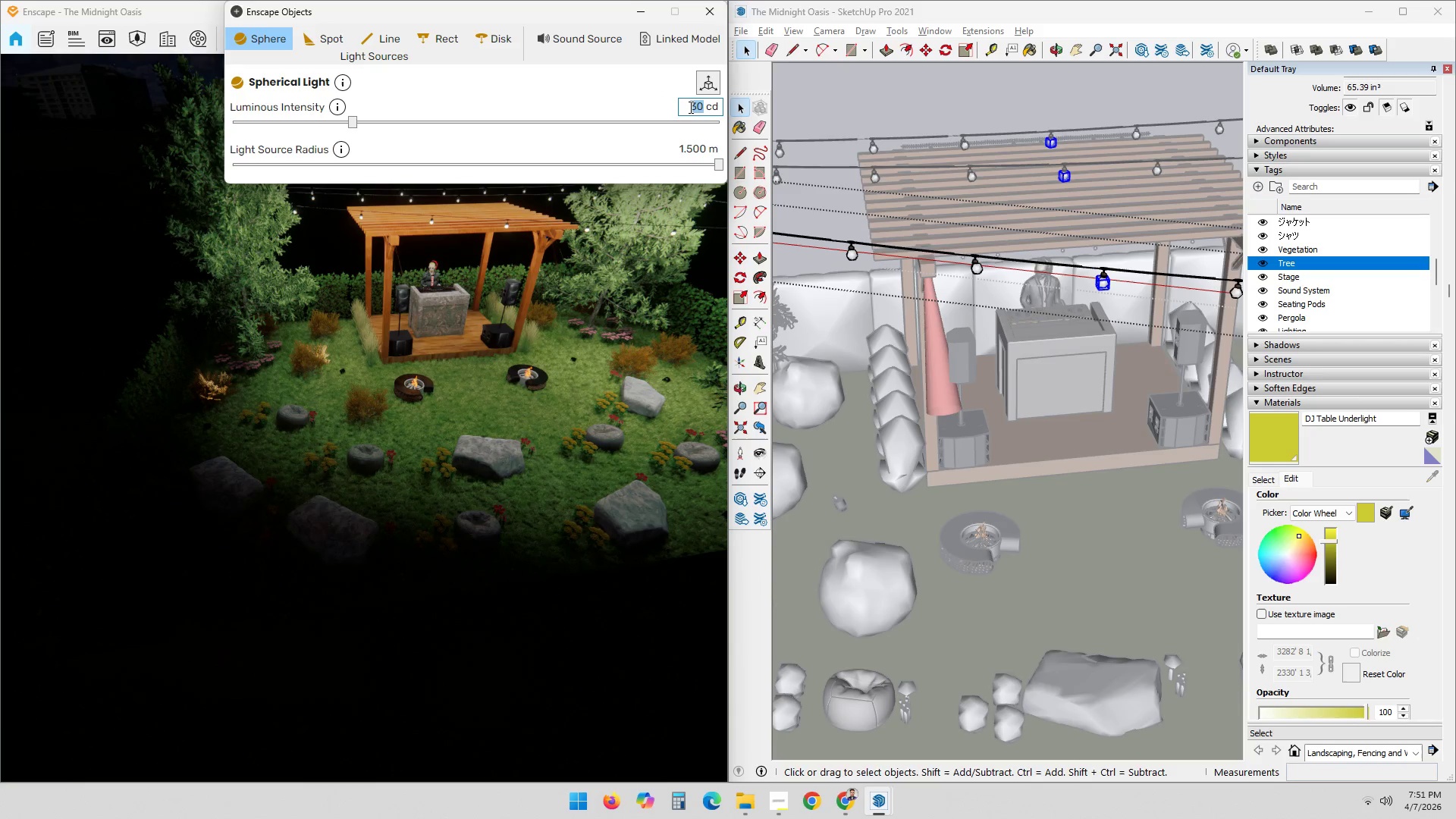 
key(Numpad3)
 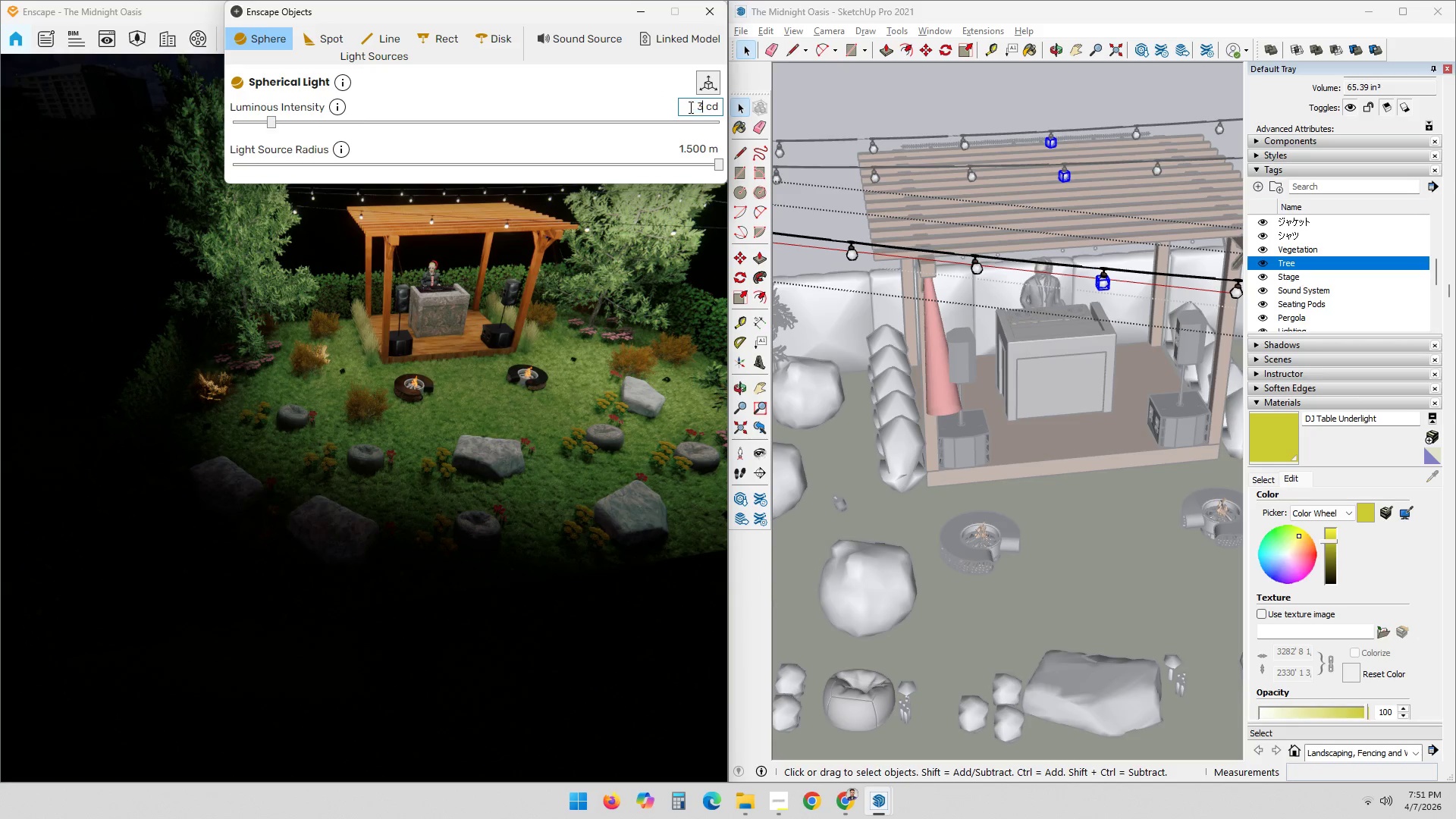 
key(Numpad5)
 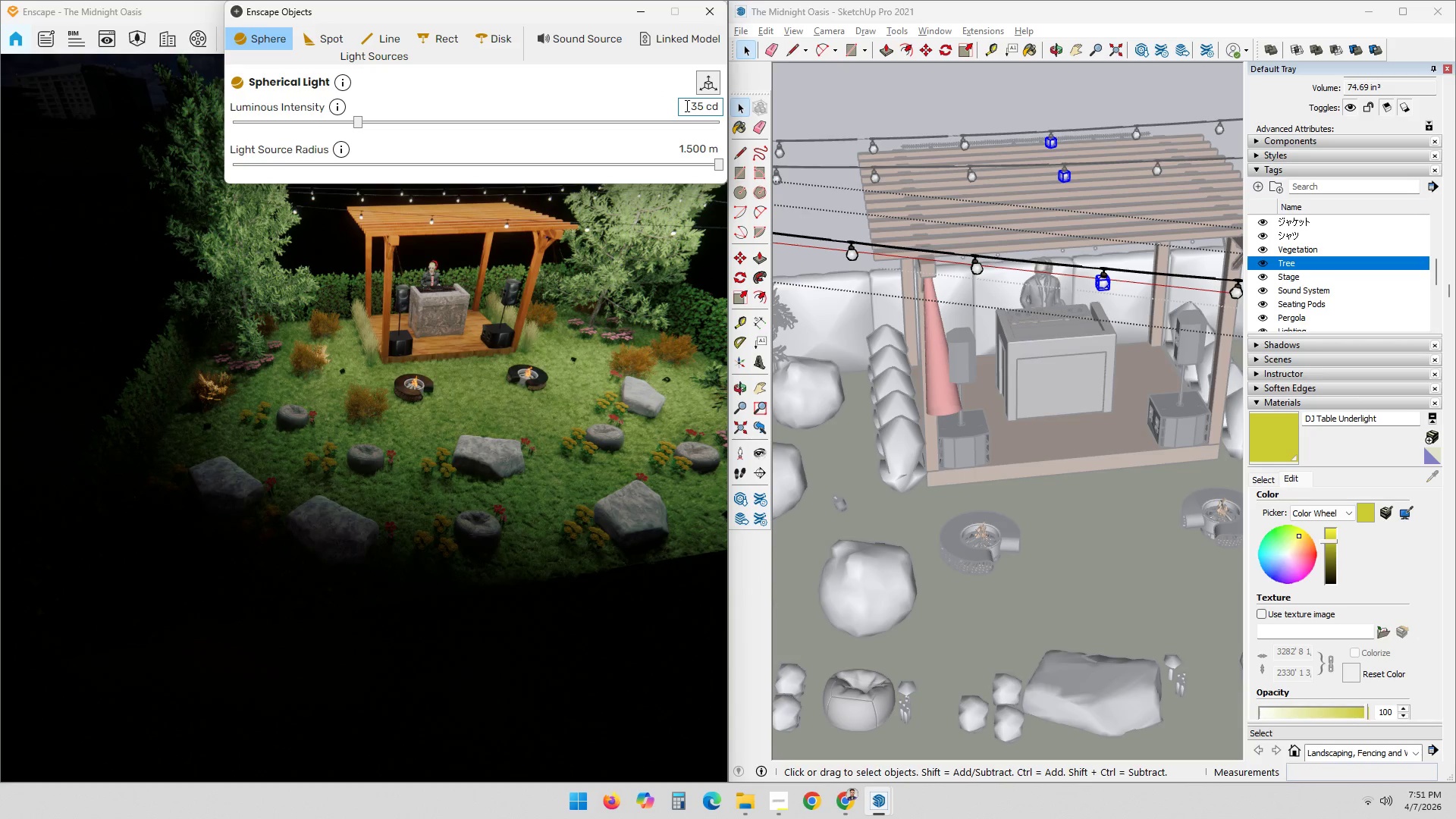 
double_click([686, 105])
 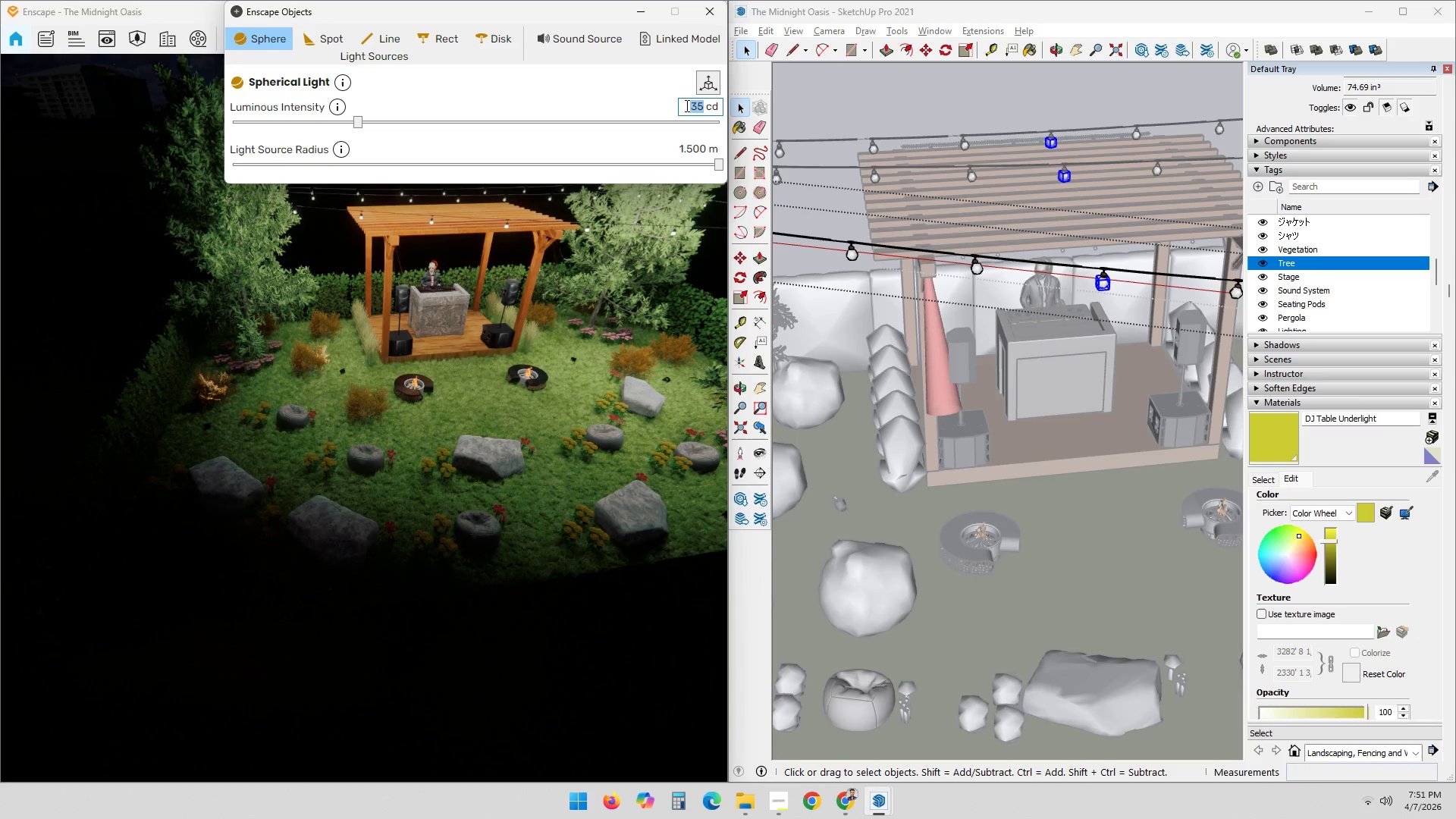 
key(Numpad5)
 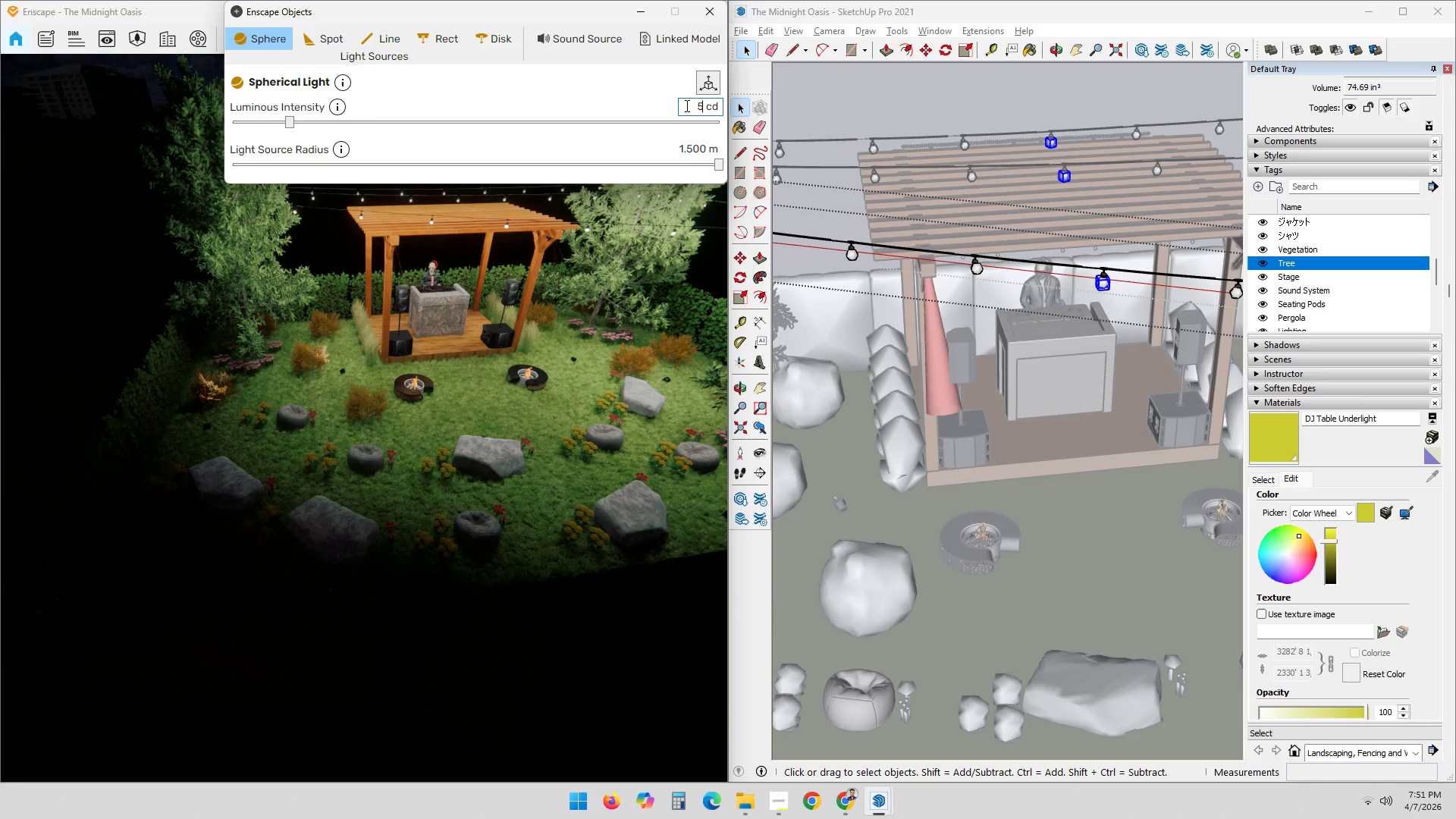 
key(Numpad0)
 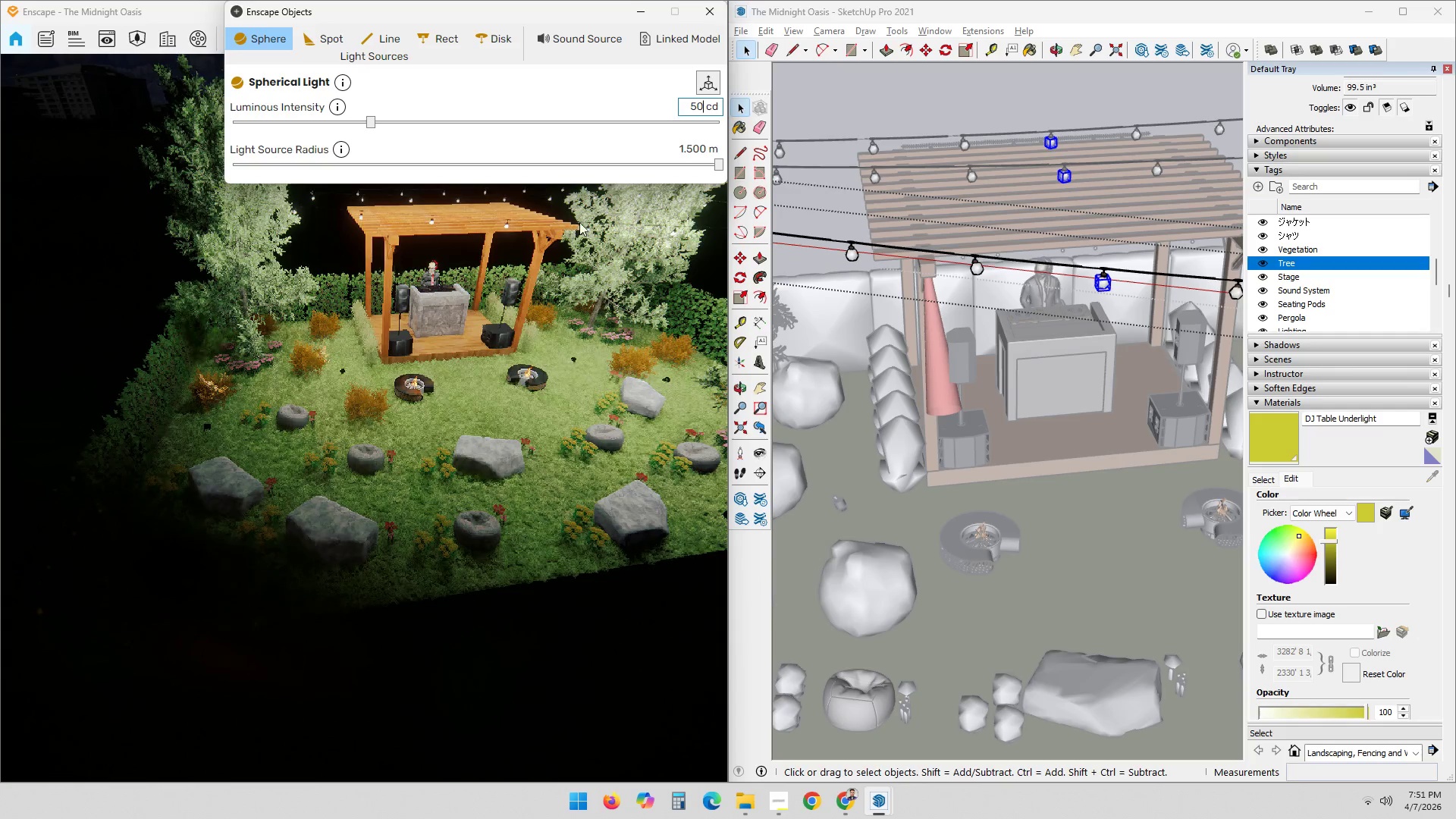 
scroll: coordinate [504, 303], scroll_direction: down, amount: 5.0
 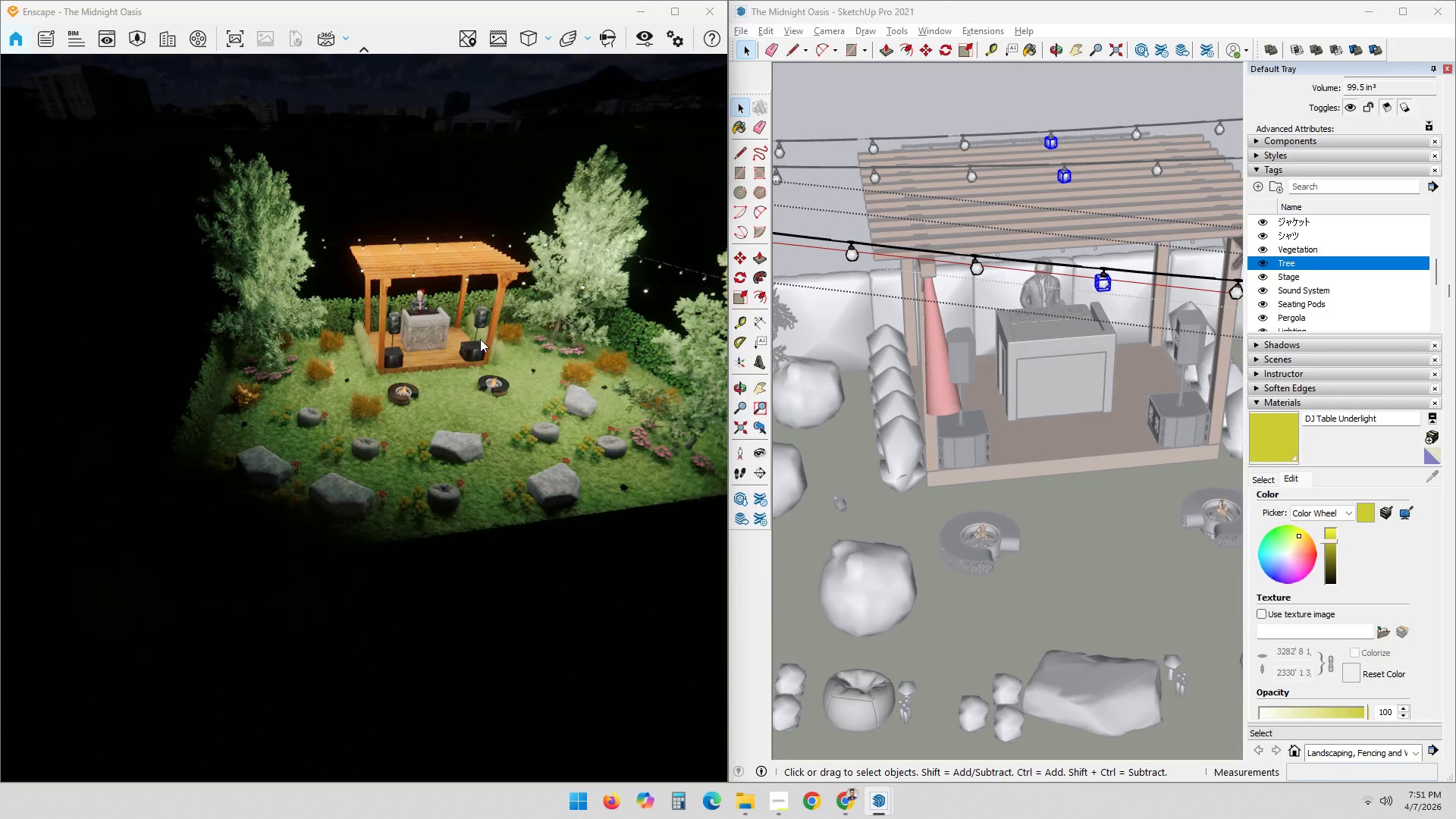 
left_click_drag(start_coordinate=[410, 366], to_coordinate=[330, 573])
 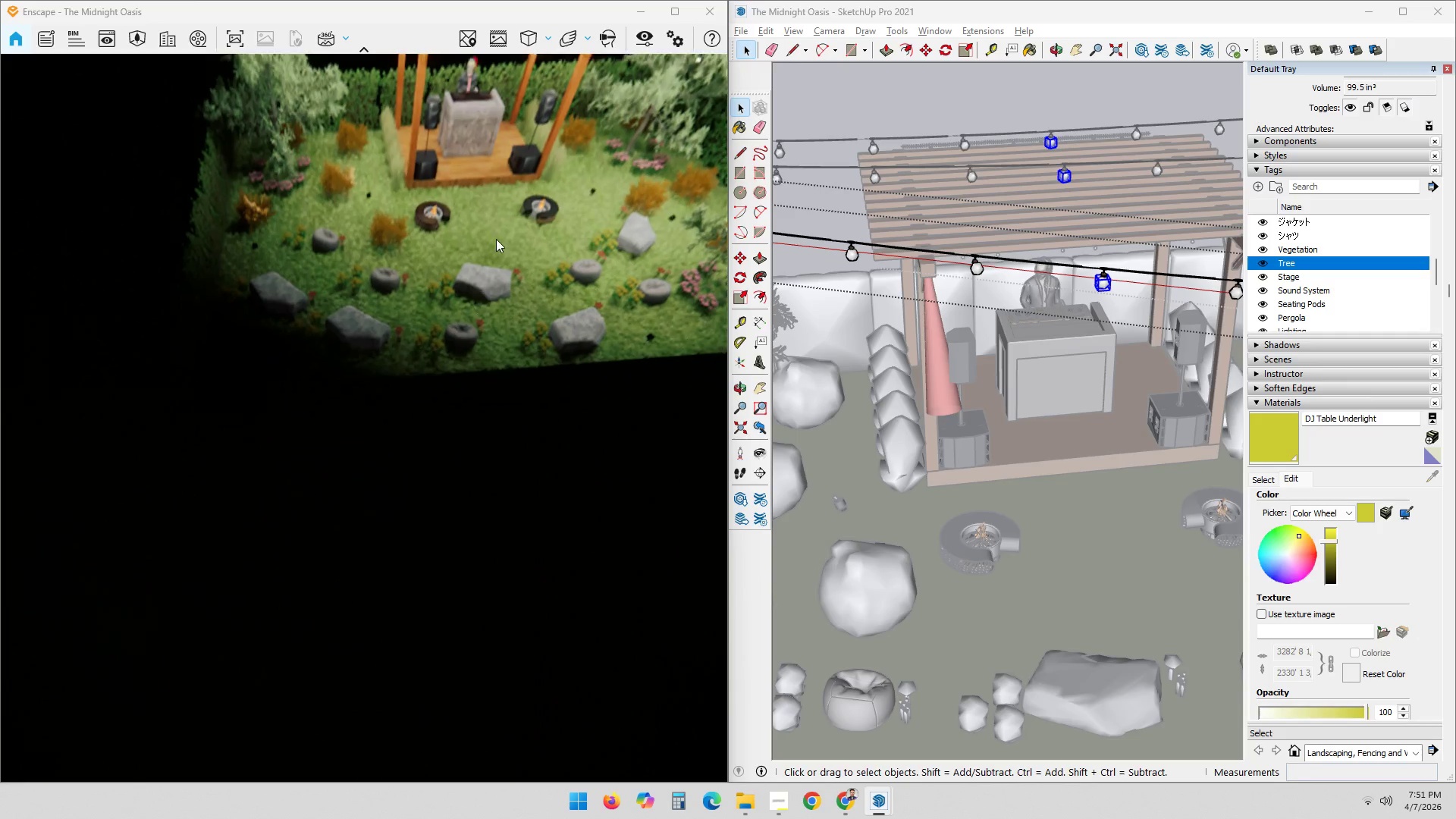 
left_click_drag(start_coordinate=[496, 237], to_coordinate=[360, 496])
 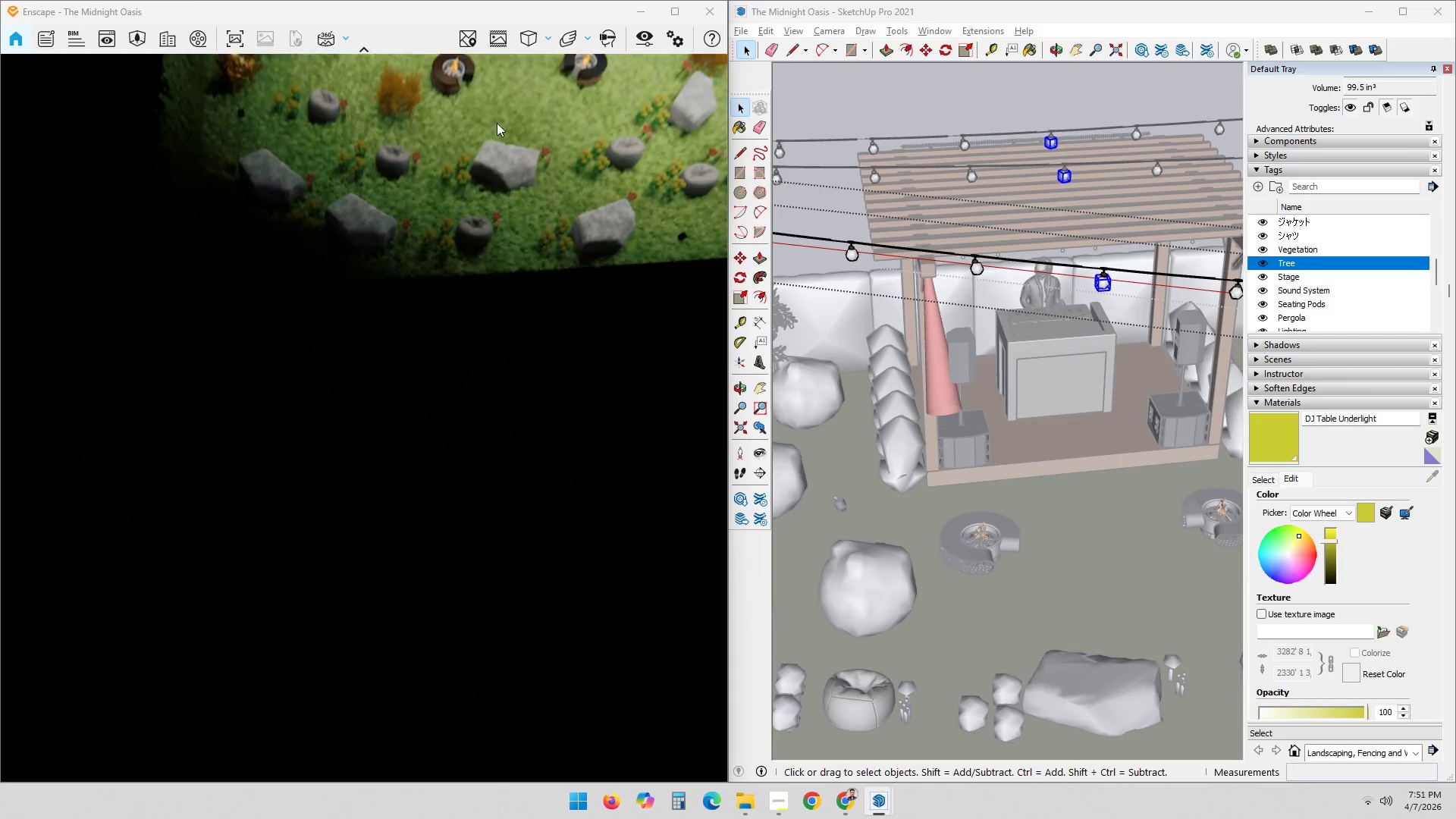 
left_click_drag(start_coordinate=[422, 222], to_coordinate=[369, 441])
 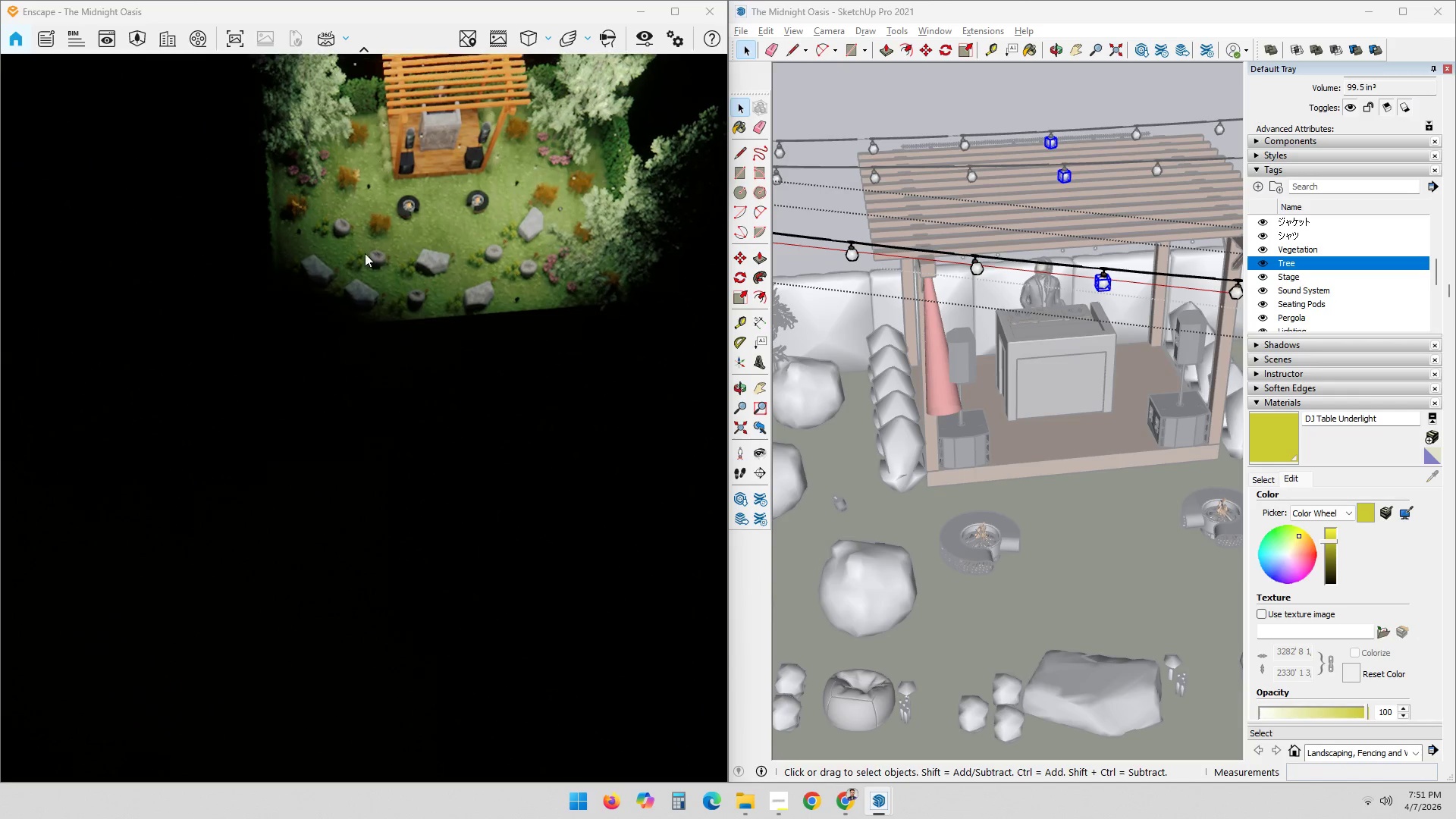 
scroll: coordinate [516, 157], scroll_direction: down, amount: 17.0
 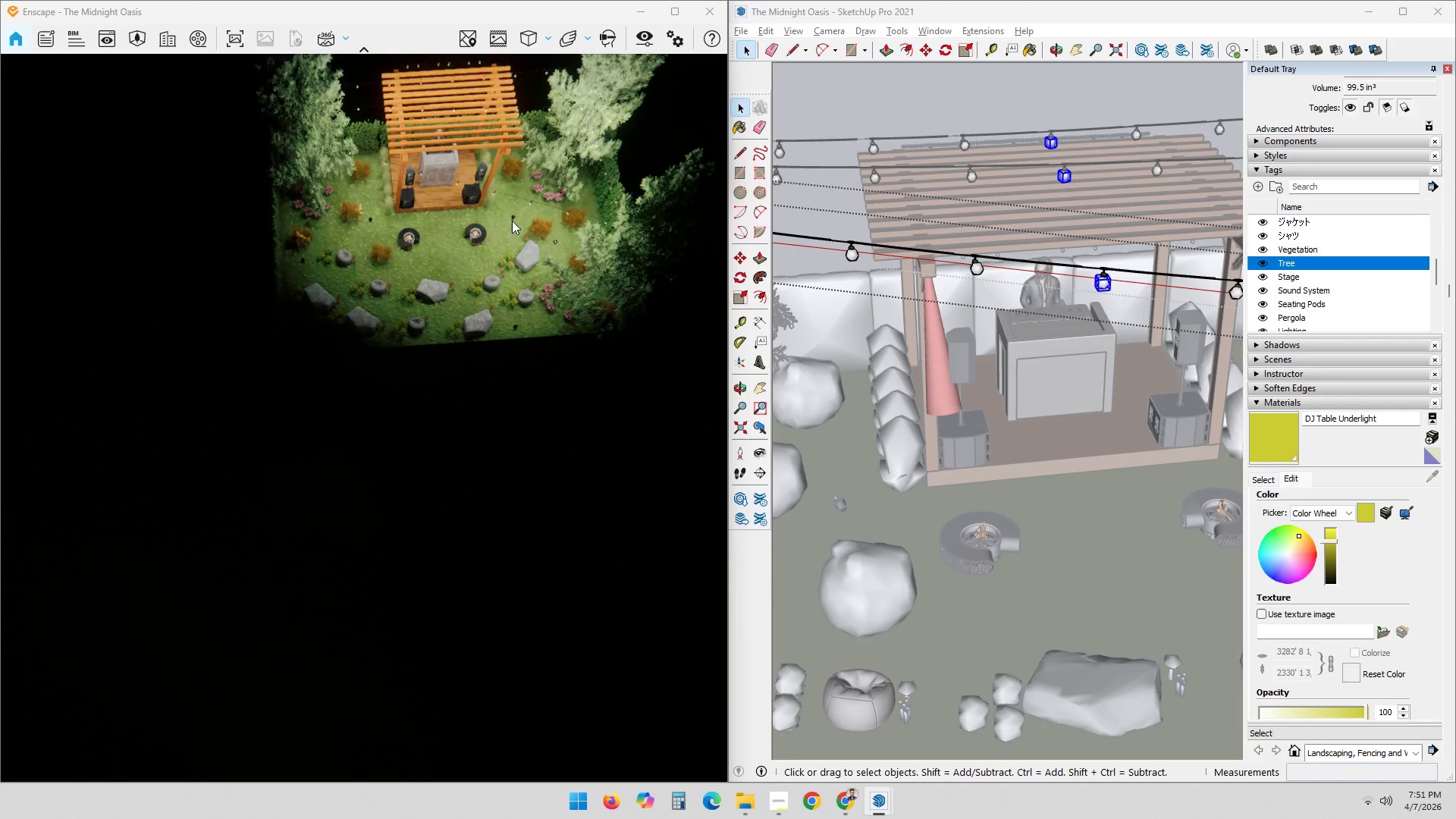 
scroll: coordinate [339, 270], scroll_direction: up, amount: 12.0
 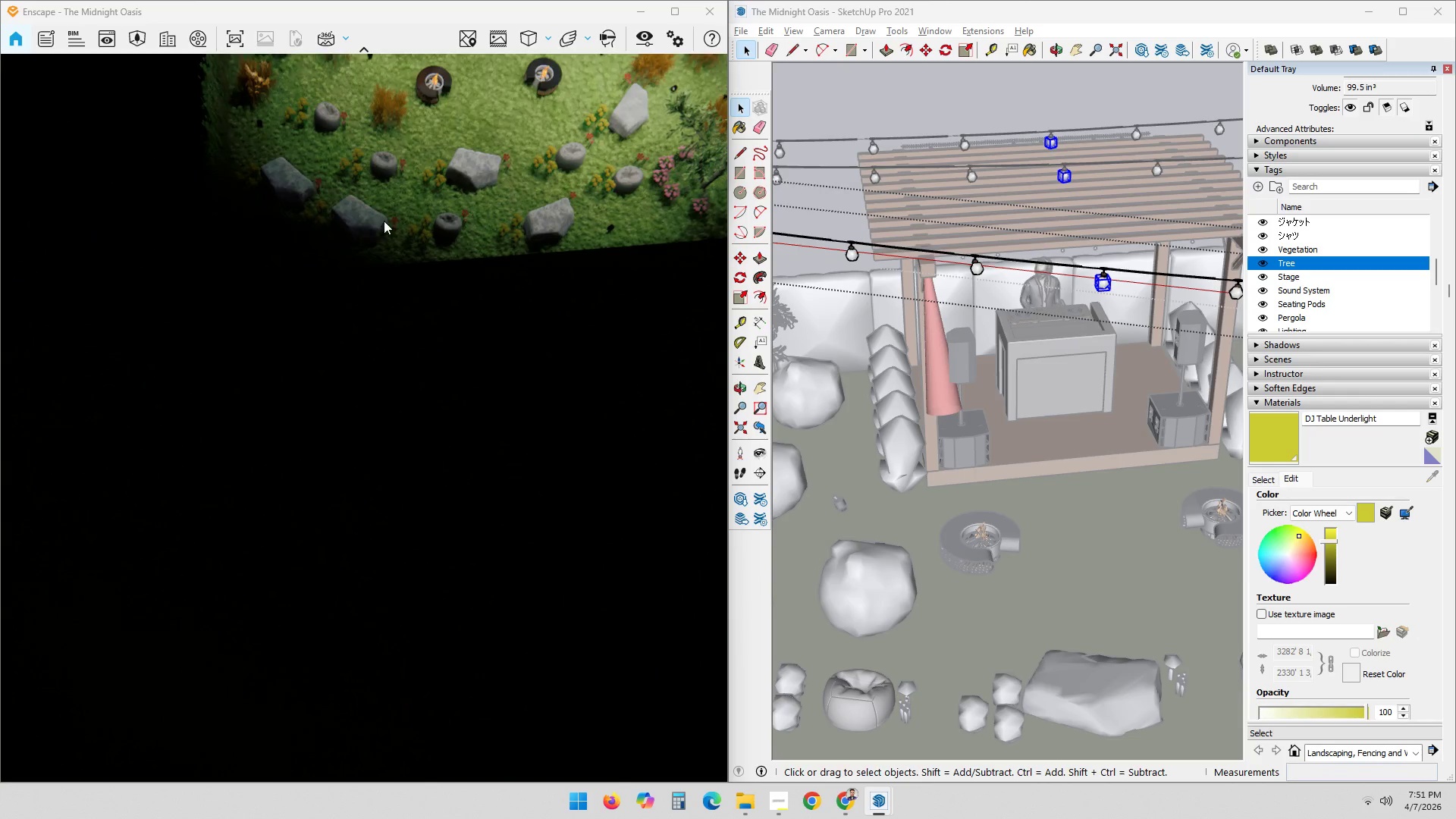 
left_click_drag(start_coordinate=[418, 206], to_coordinate=[392, 361])
 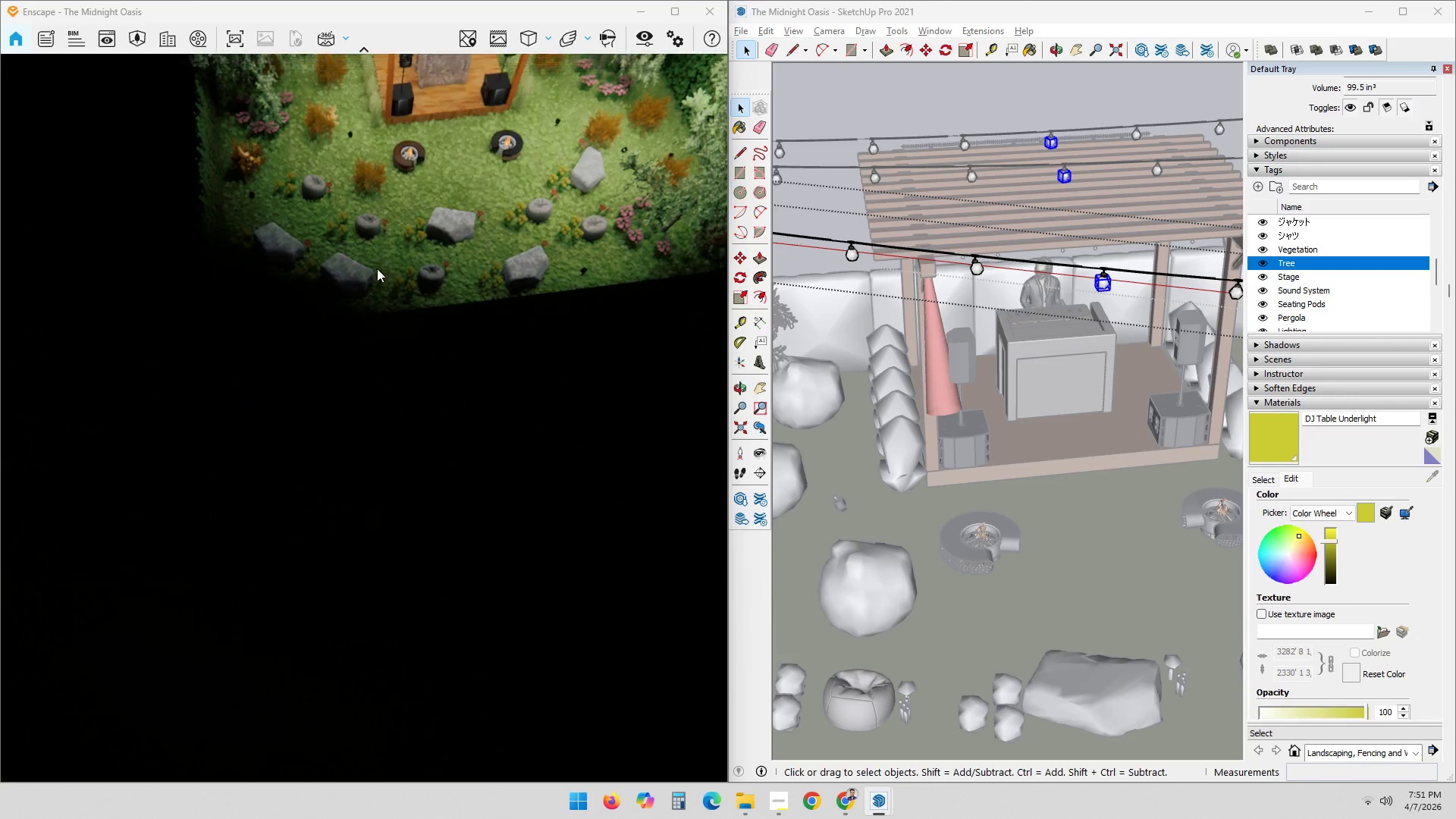 
left_click_drag(start_coordinate=[367, 217], to_coordinate=[375, 364])